 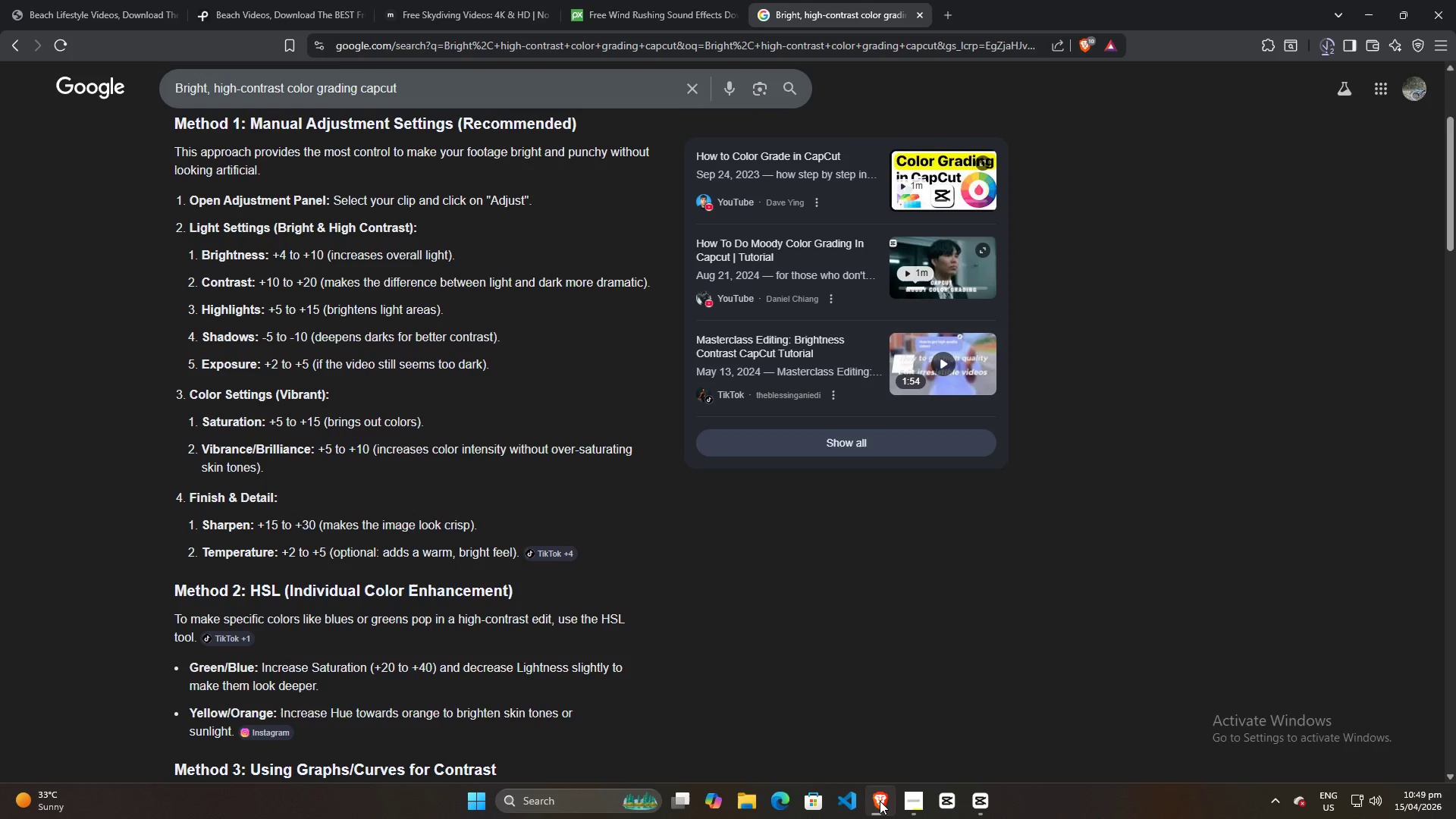 
left_click([977, 802])
 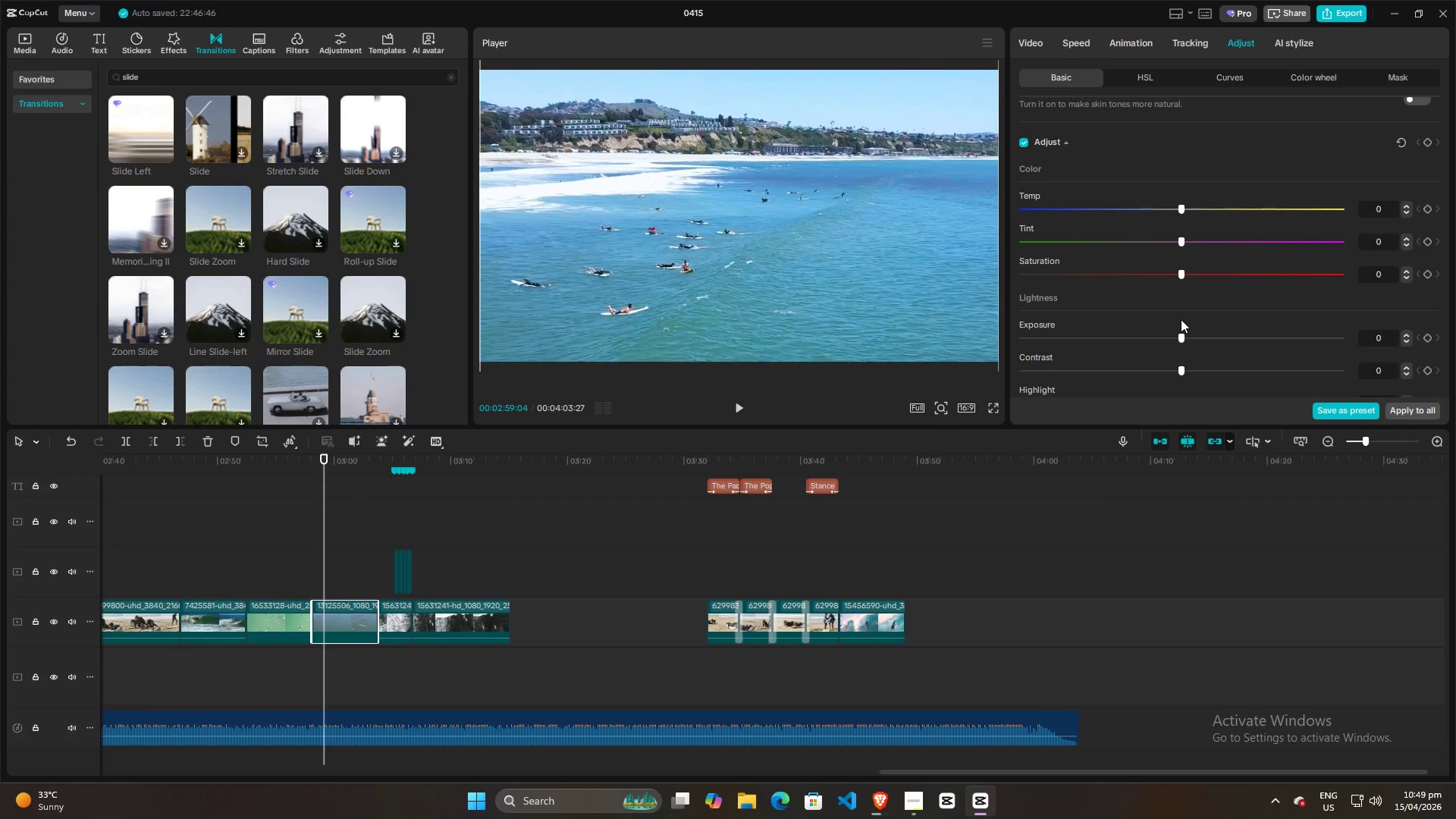 
left_click_drag(start_coordinate=[1181, 334], to_coordinate=[1210, 331])
 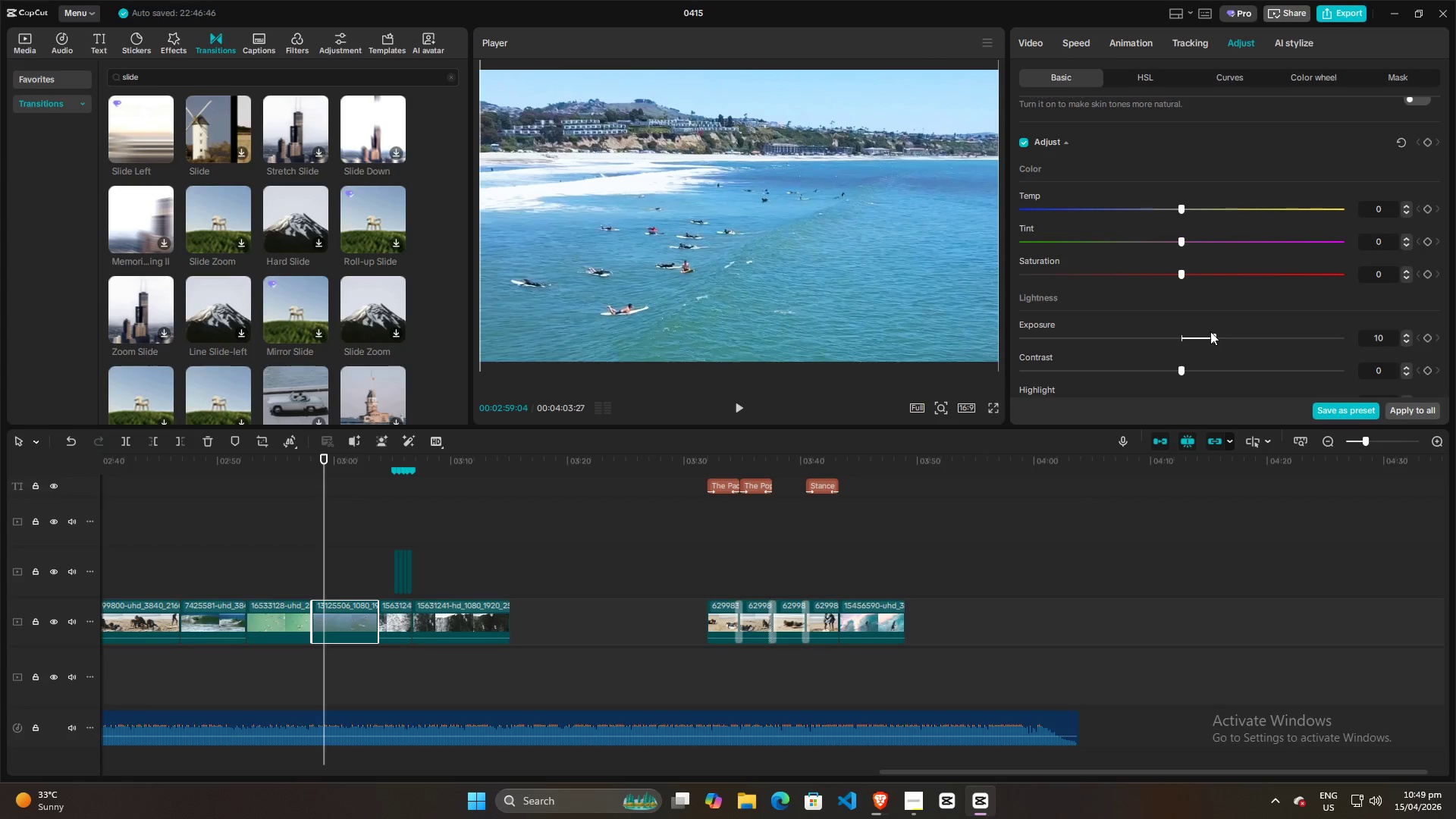 
key(Alt+AltLeft)
 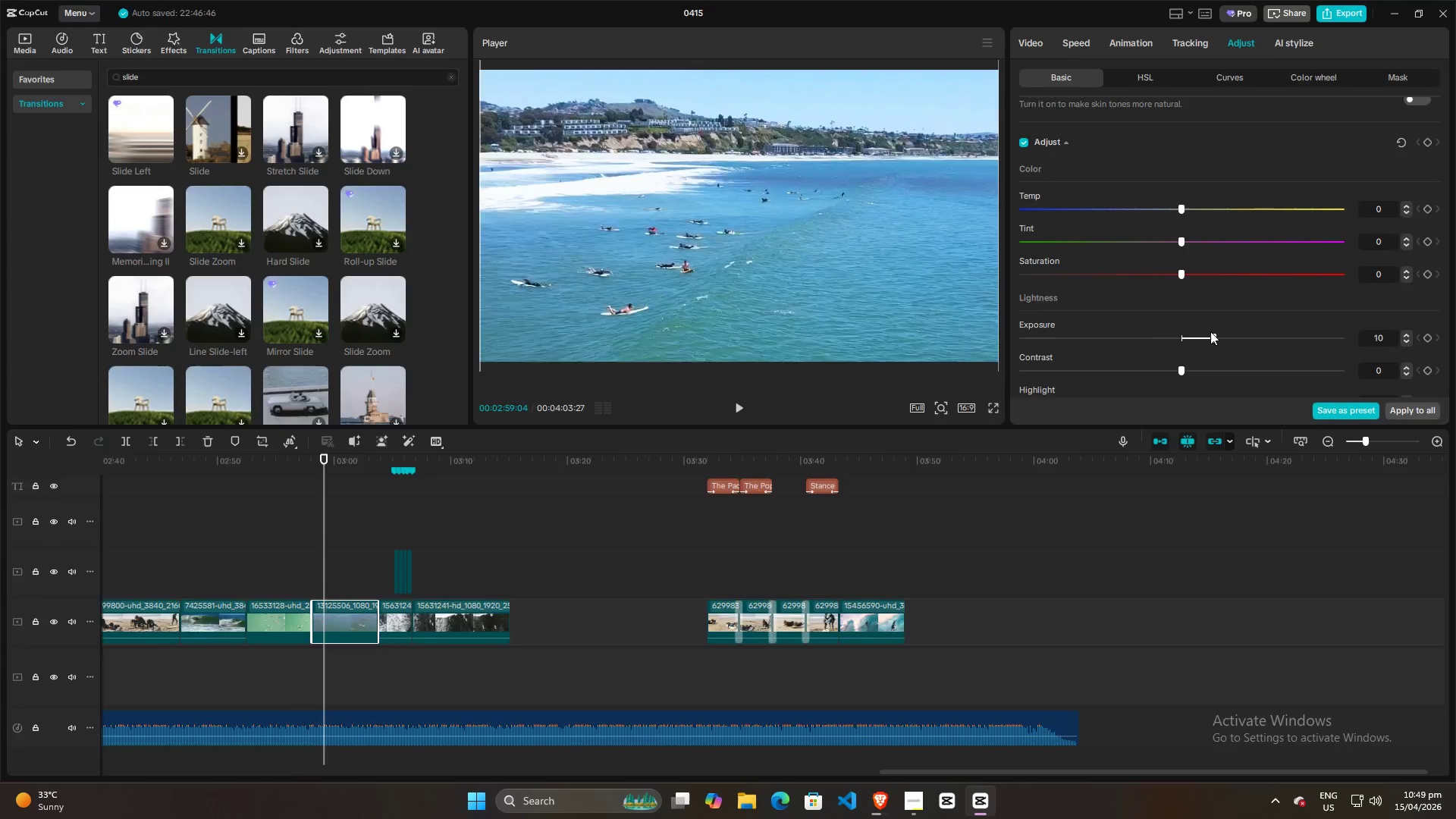 
key(Alt+Tab)
 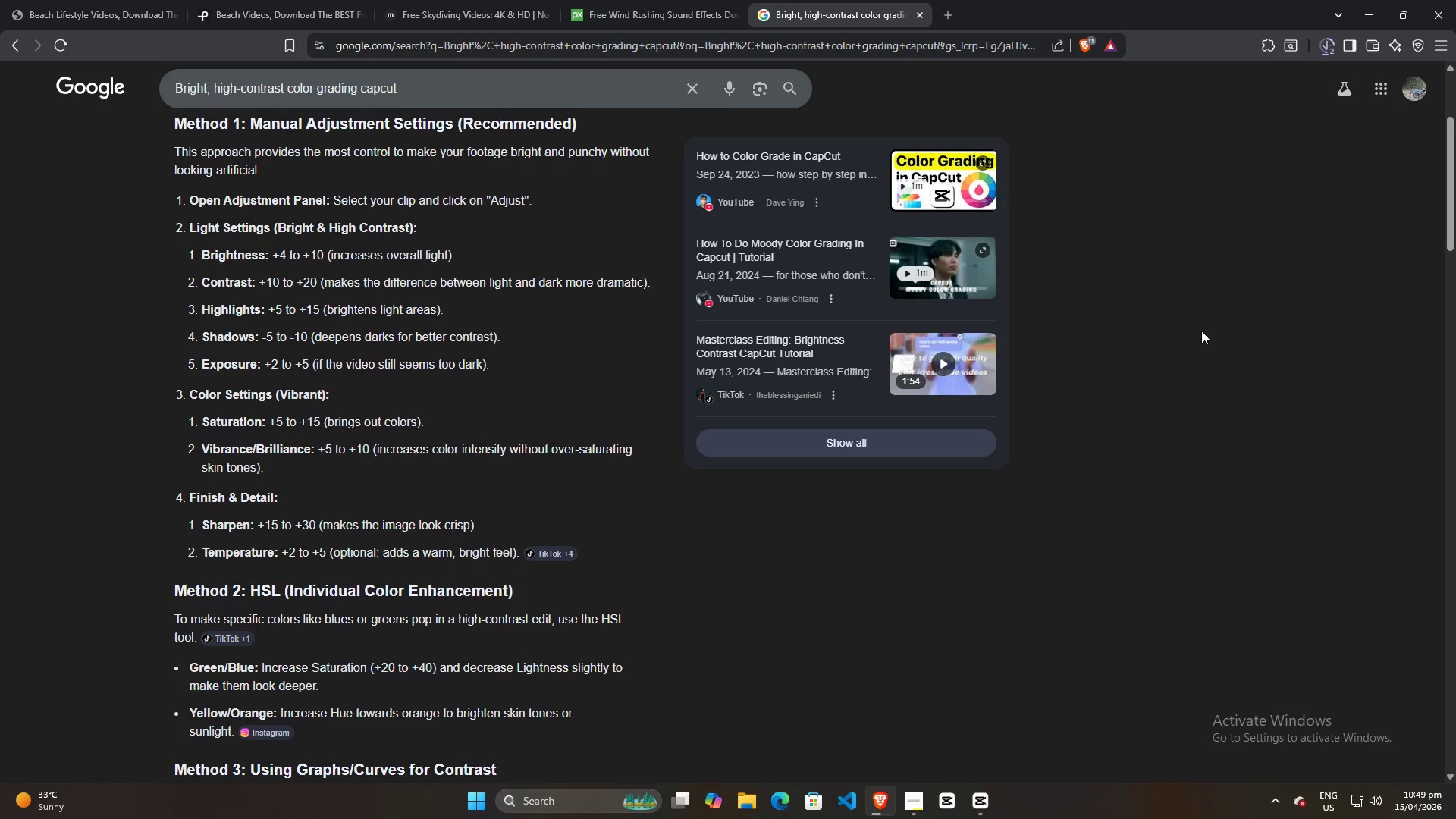 
key(Alt+AltLeft)
 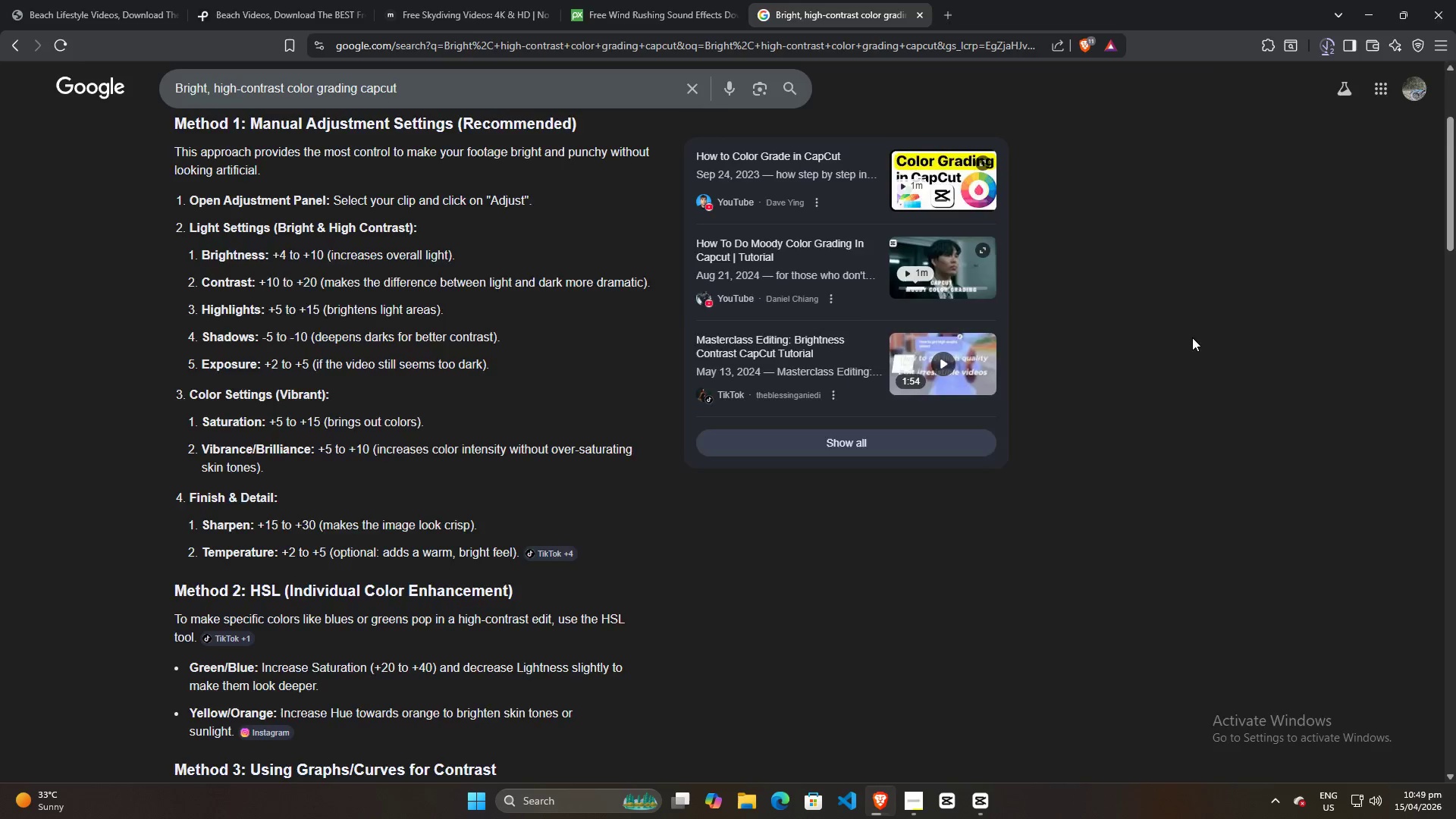 
key(Alt+Tab)
 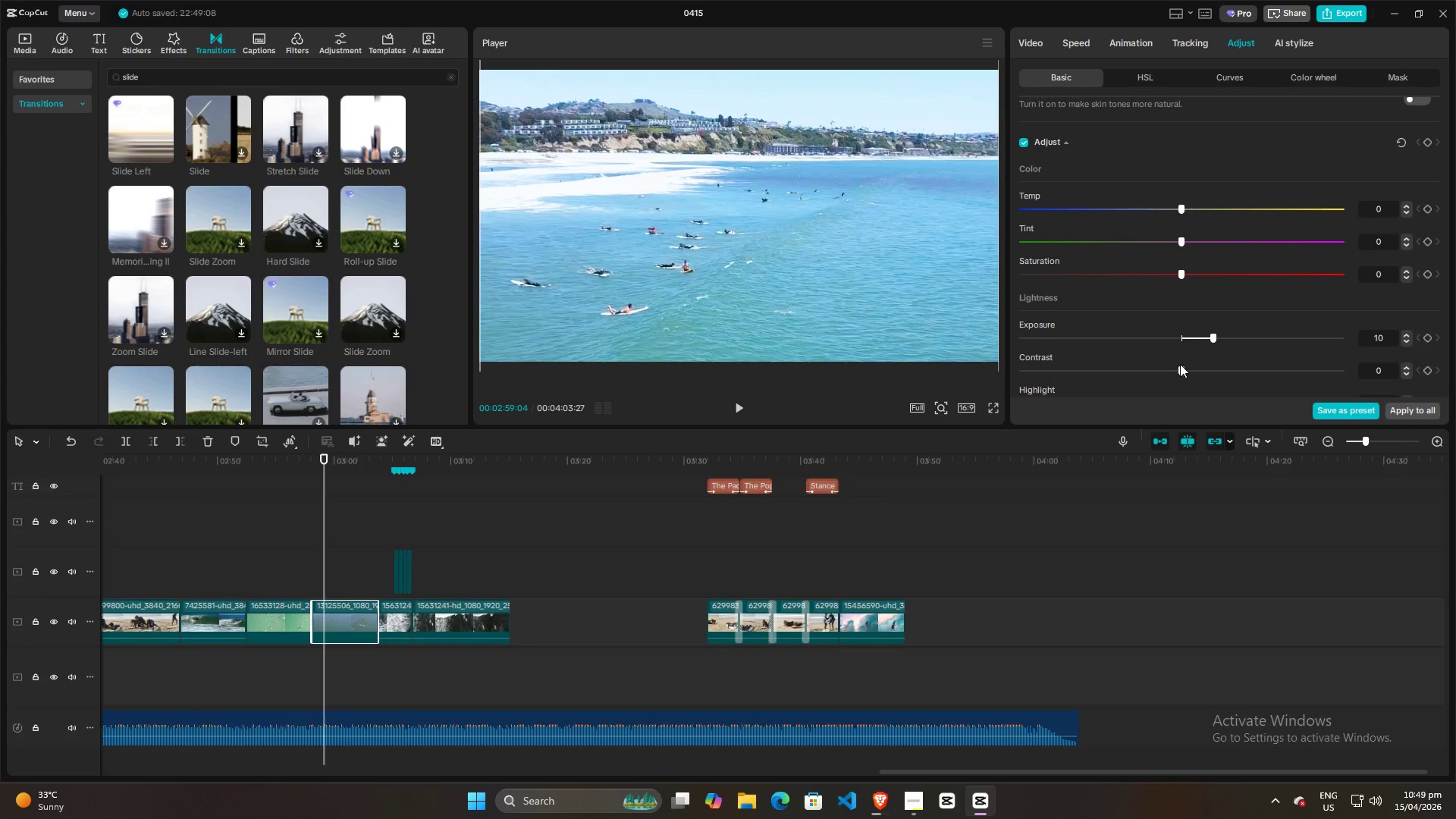 
left_click_drag(start_coordinate=[1183, 371], to_coordinate=[1212, 374])
 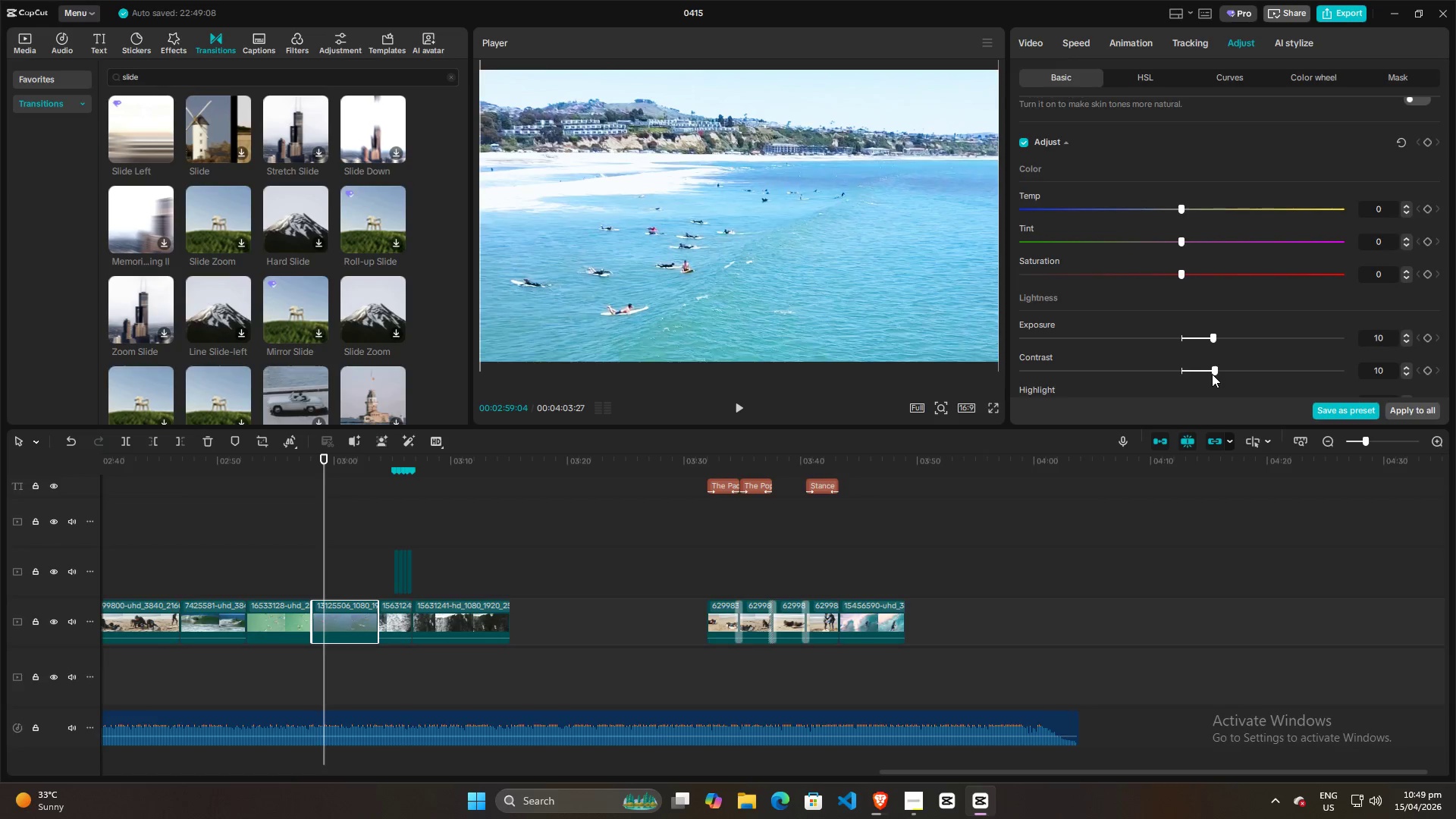 
key(Alt+AltLeft)
 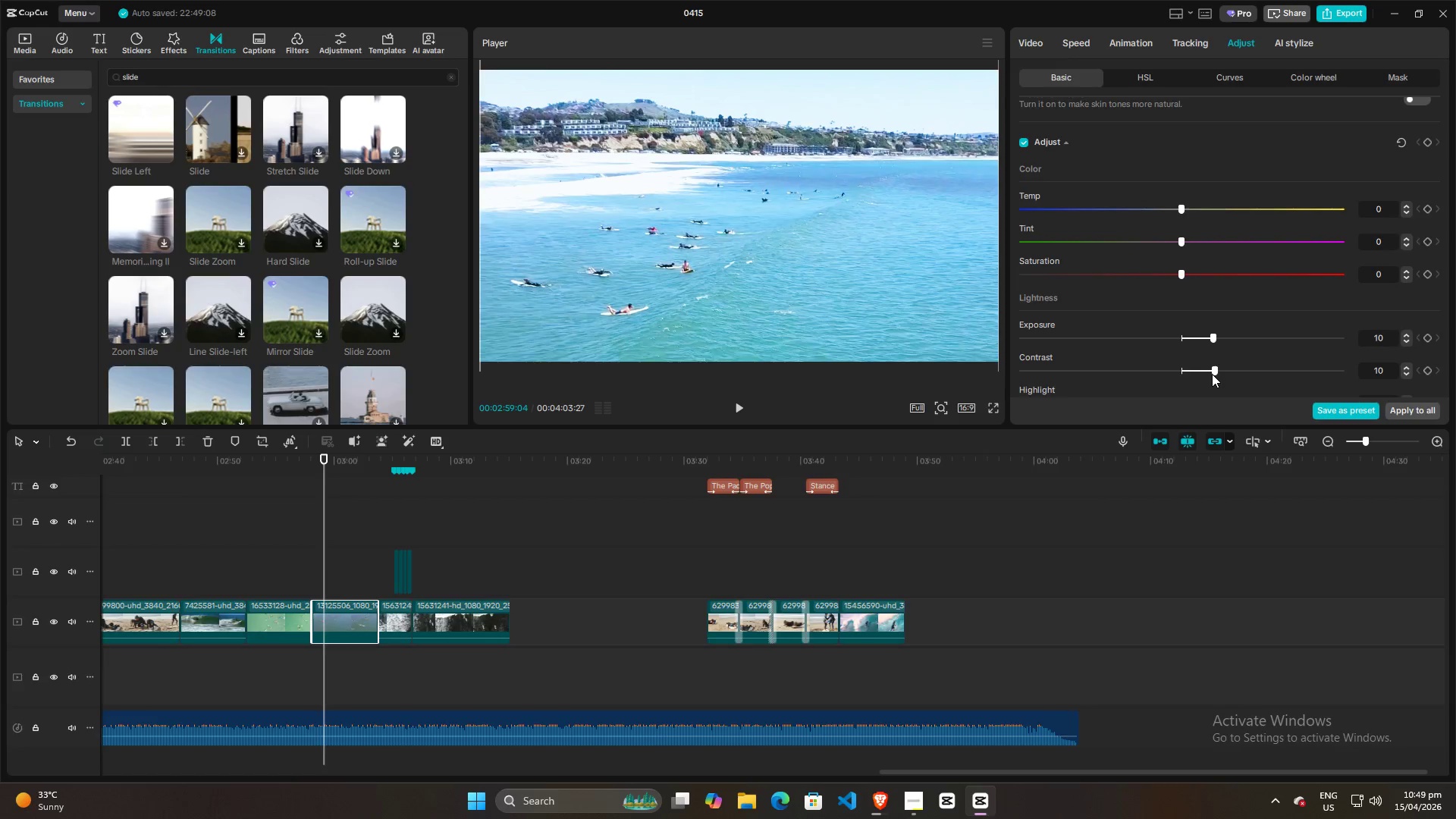 
key(Alt+Tab)
 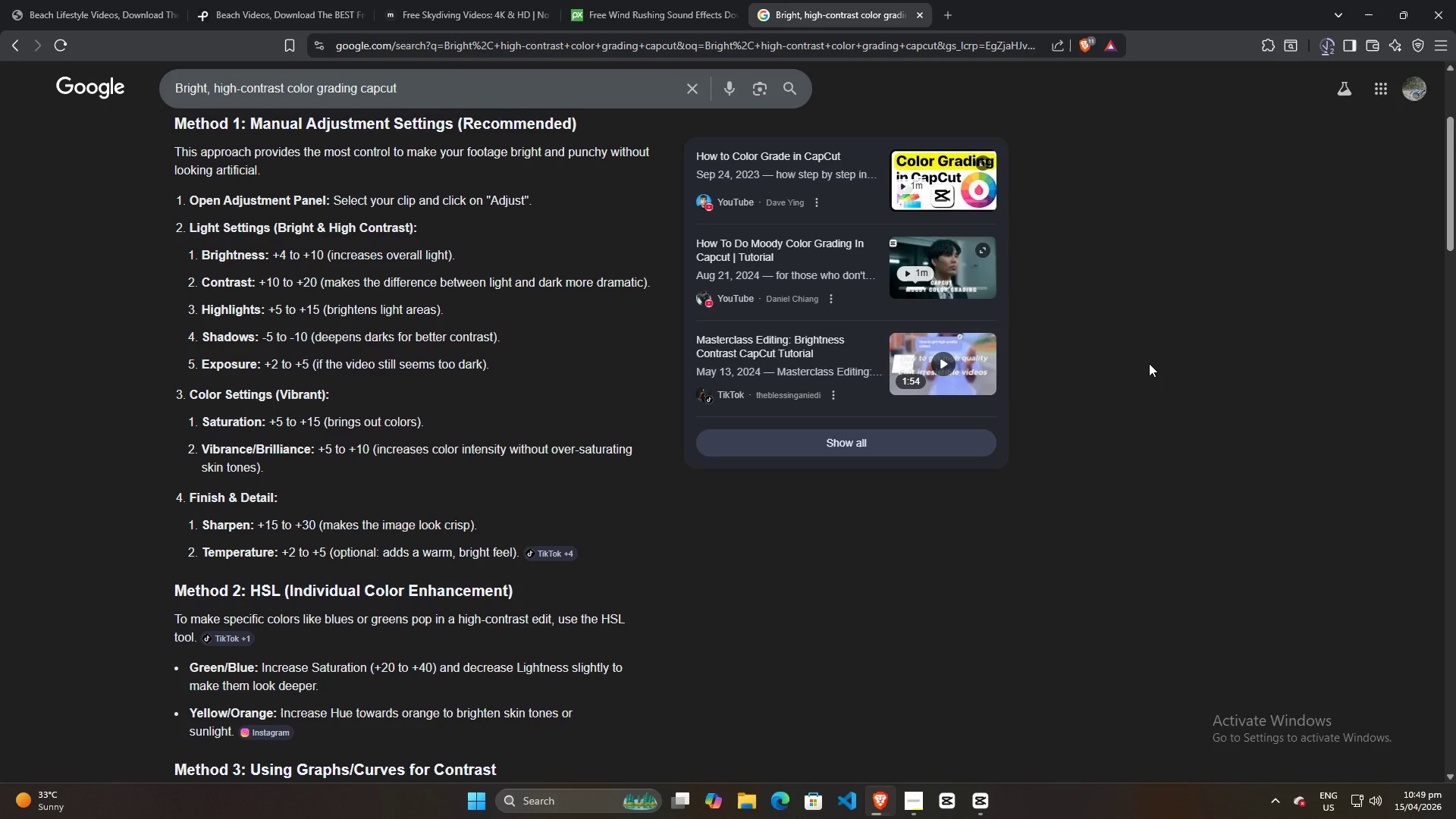 
key(Alt+AltLeft)
 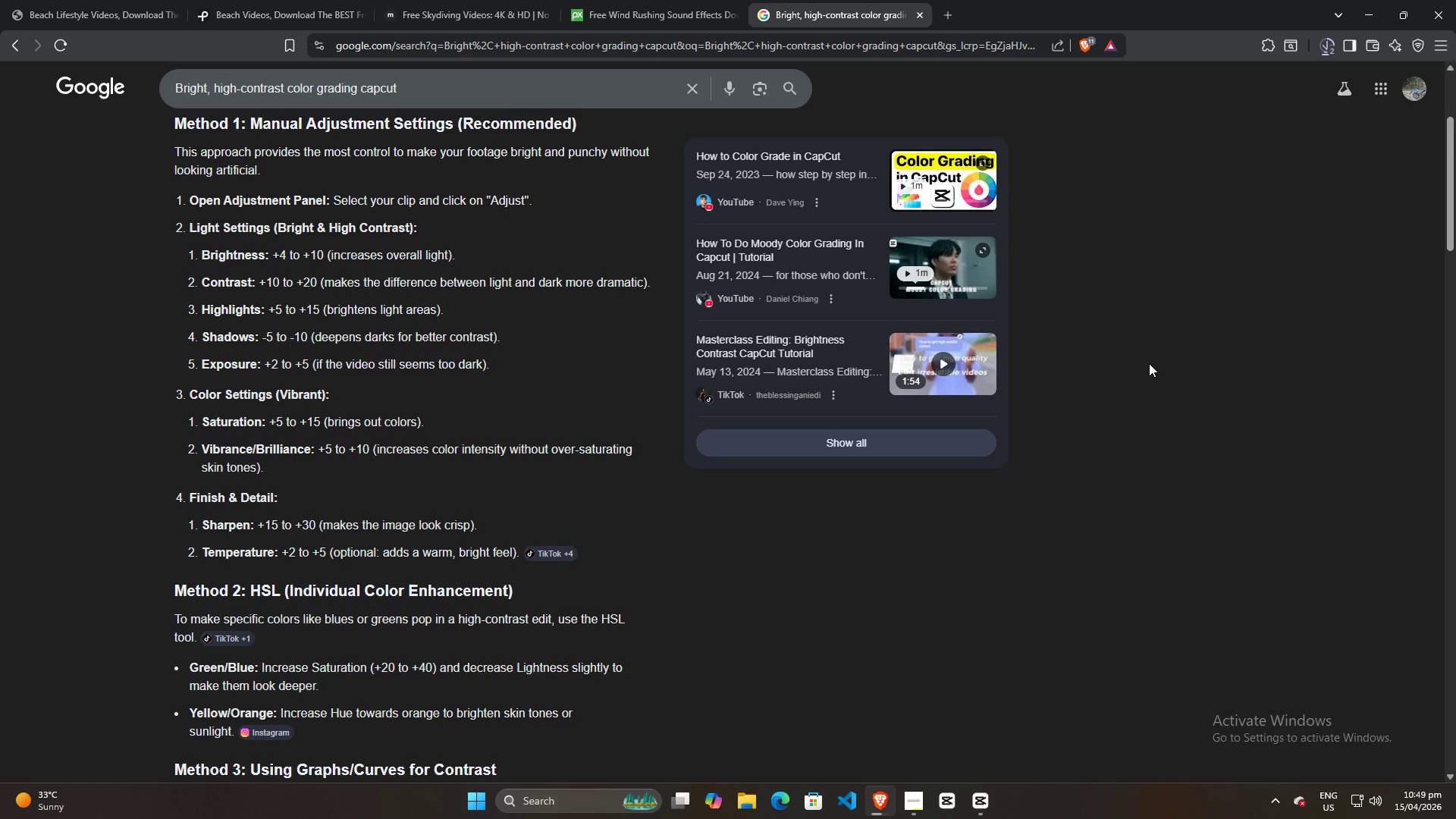 
key(Alt+Tab)
 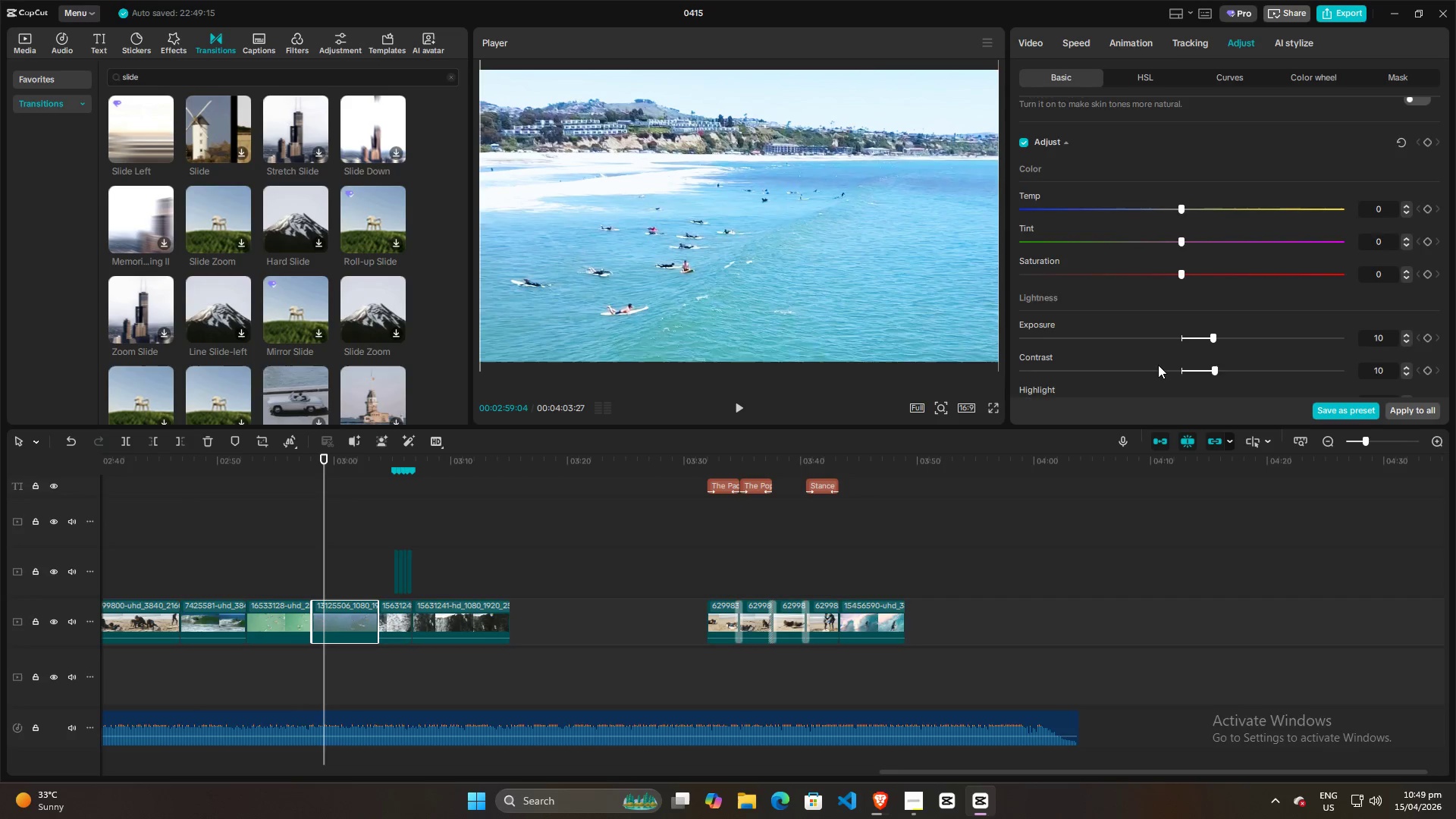 
scroll: coordinate [1158, 363], scroll_direction: down, amount: 1.0
 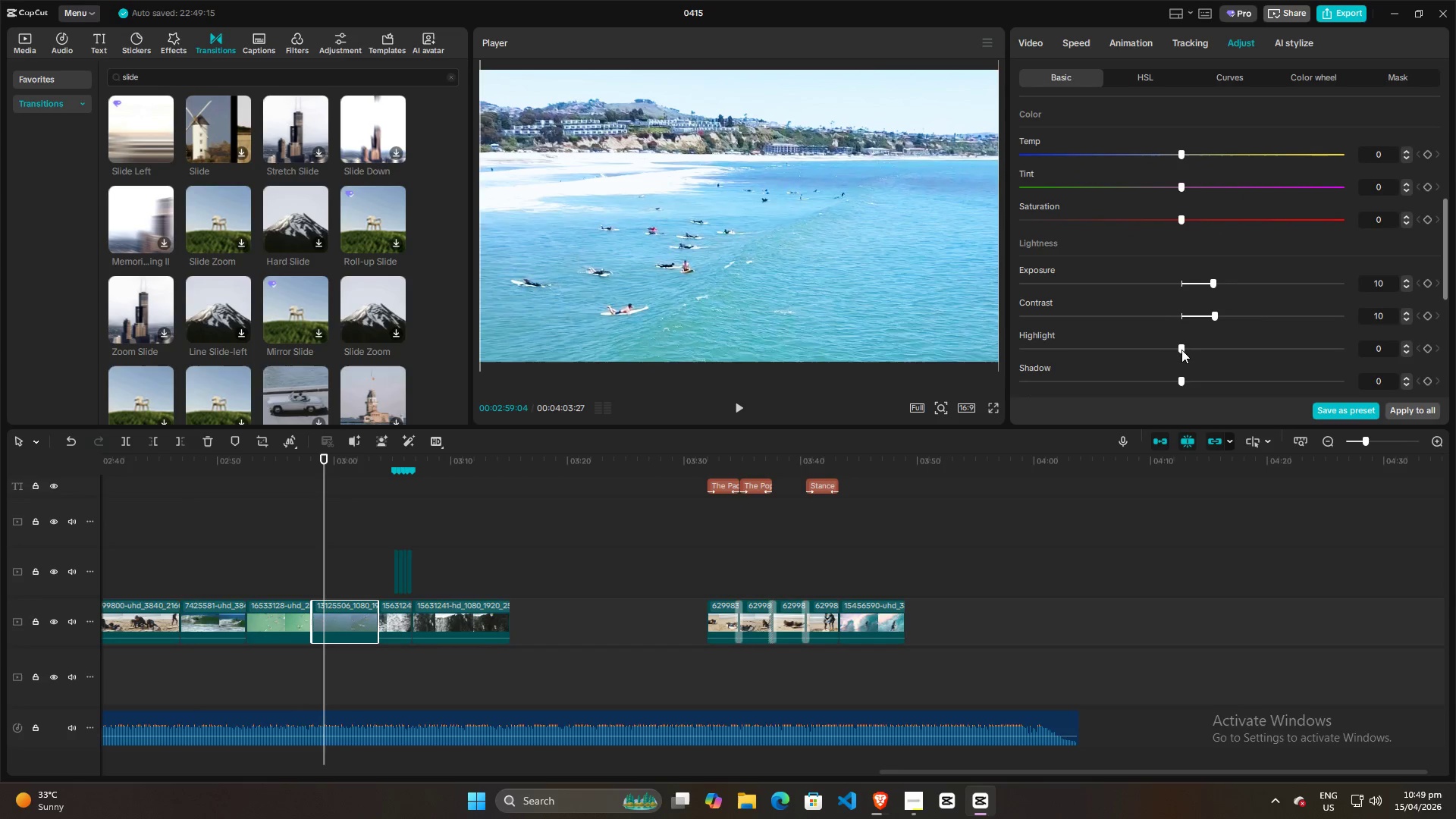 
left_click_drag(start_coordinate=[1184, 350], to_coordinate=[1212, 347])
 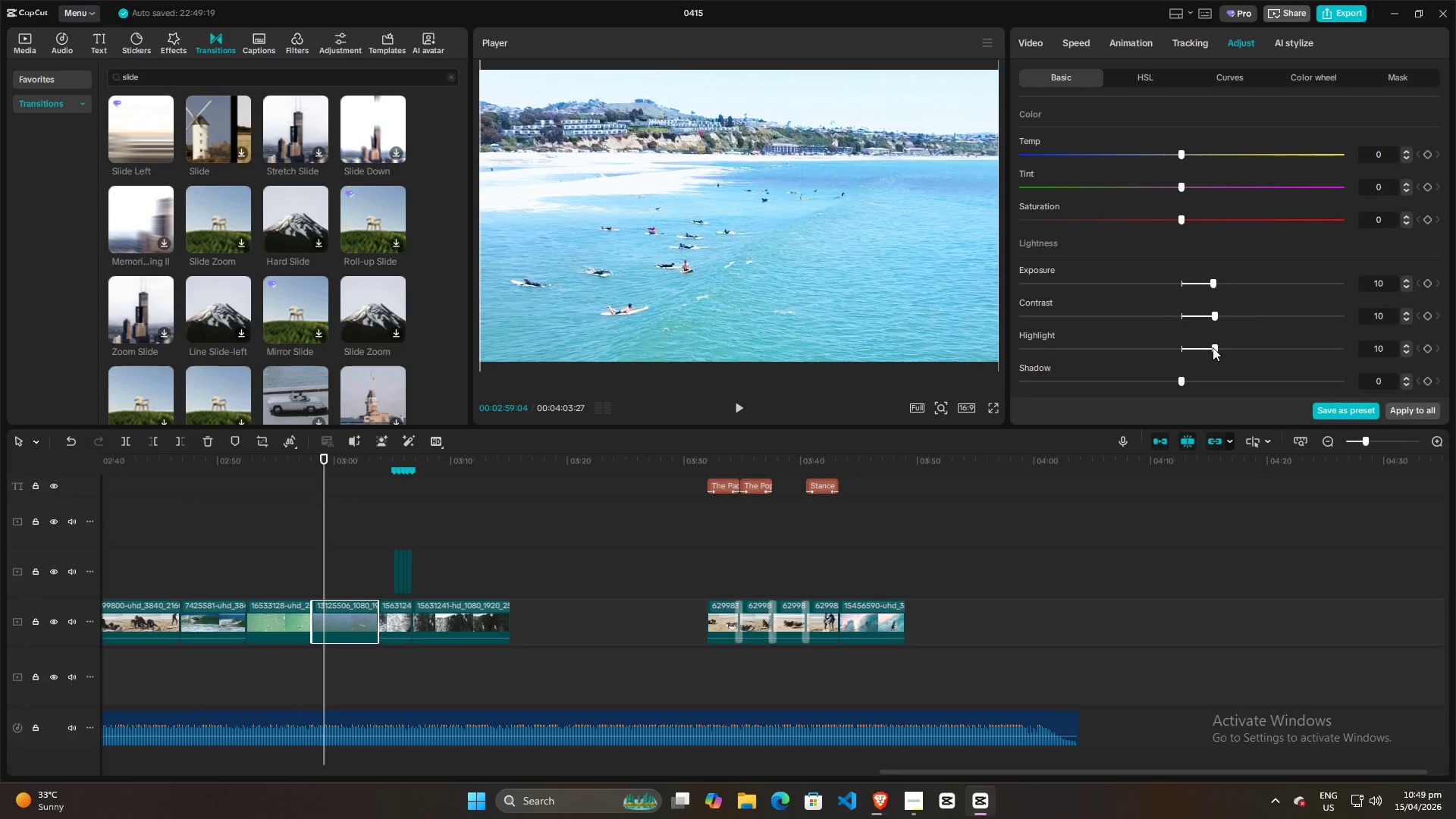 
key(Alt+AltLeft)
 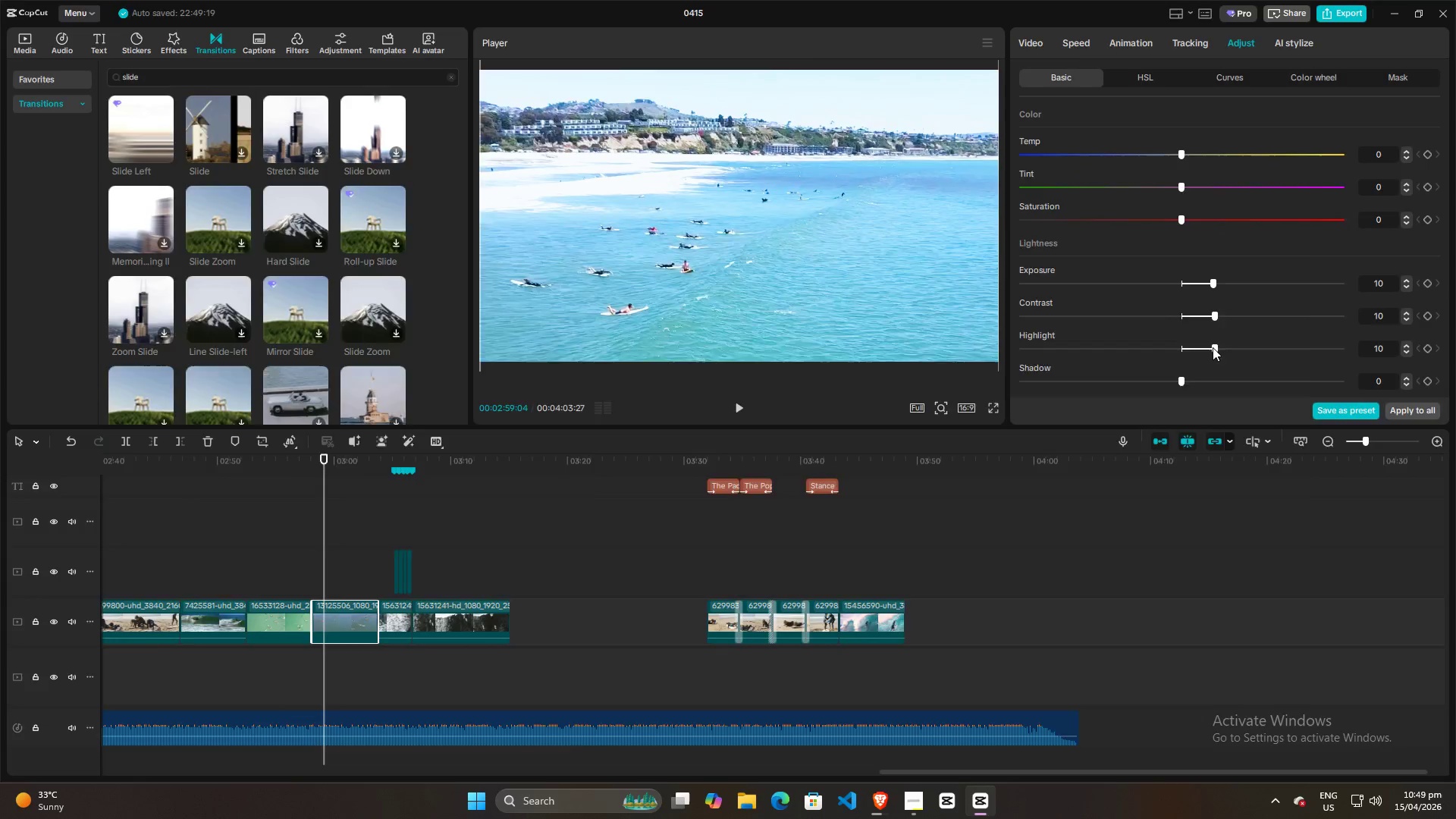 
key(Alt+Tab)
 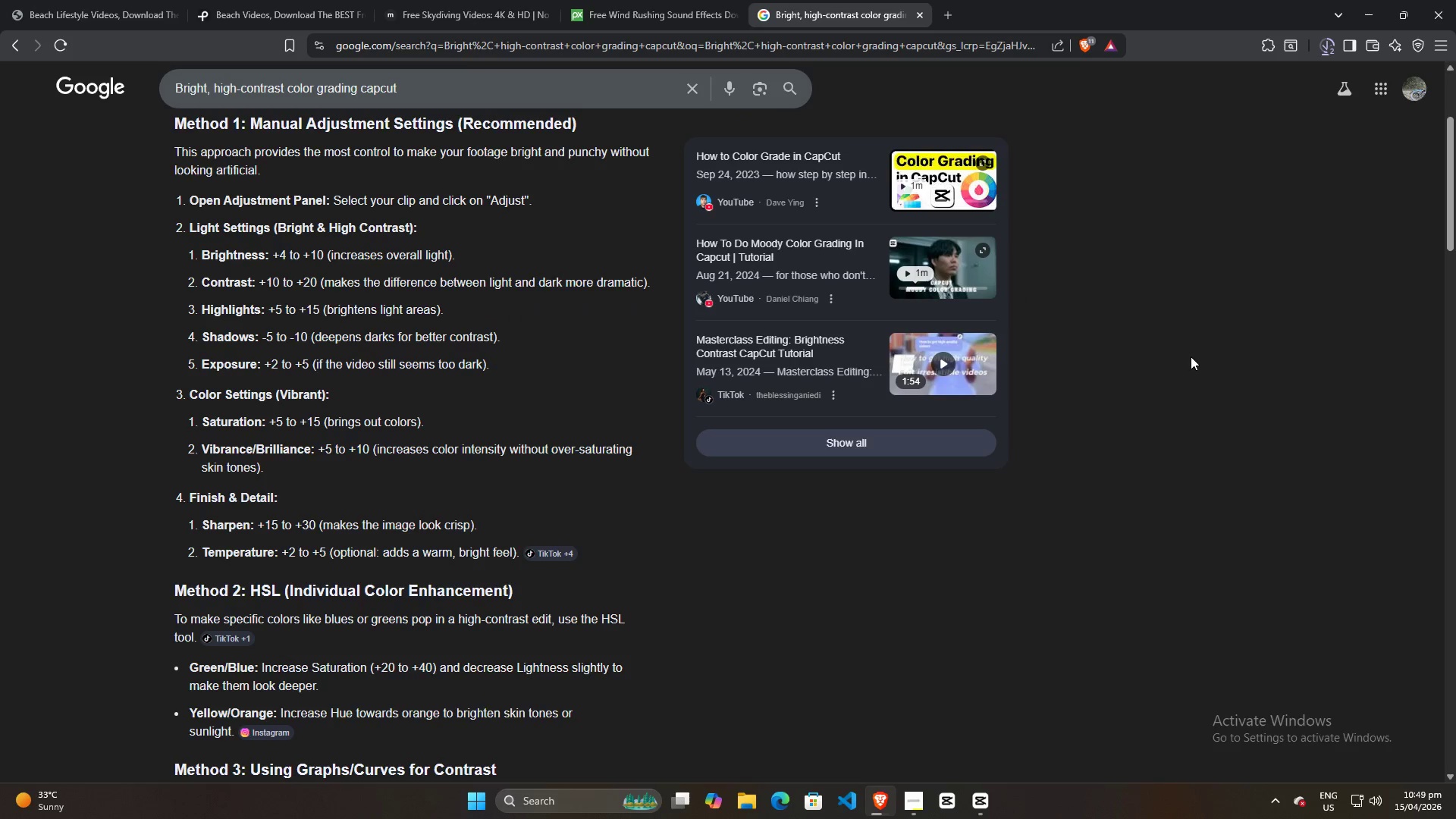 
key(Alt+AltLeft)
 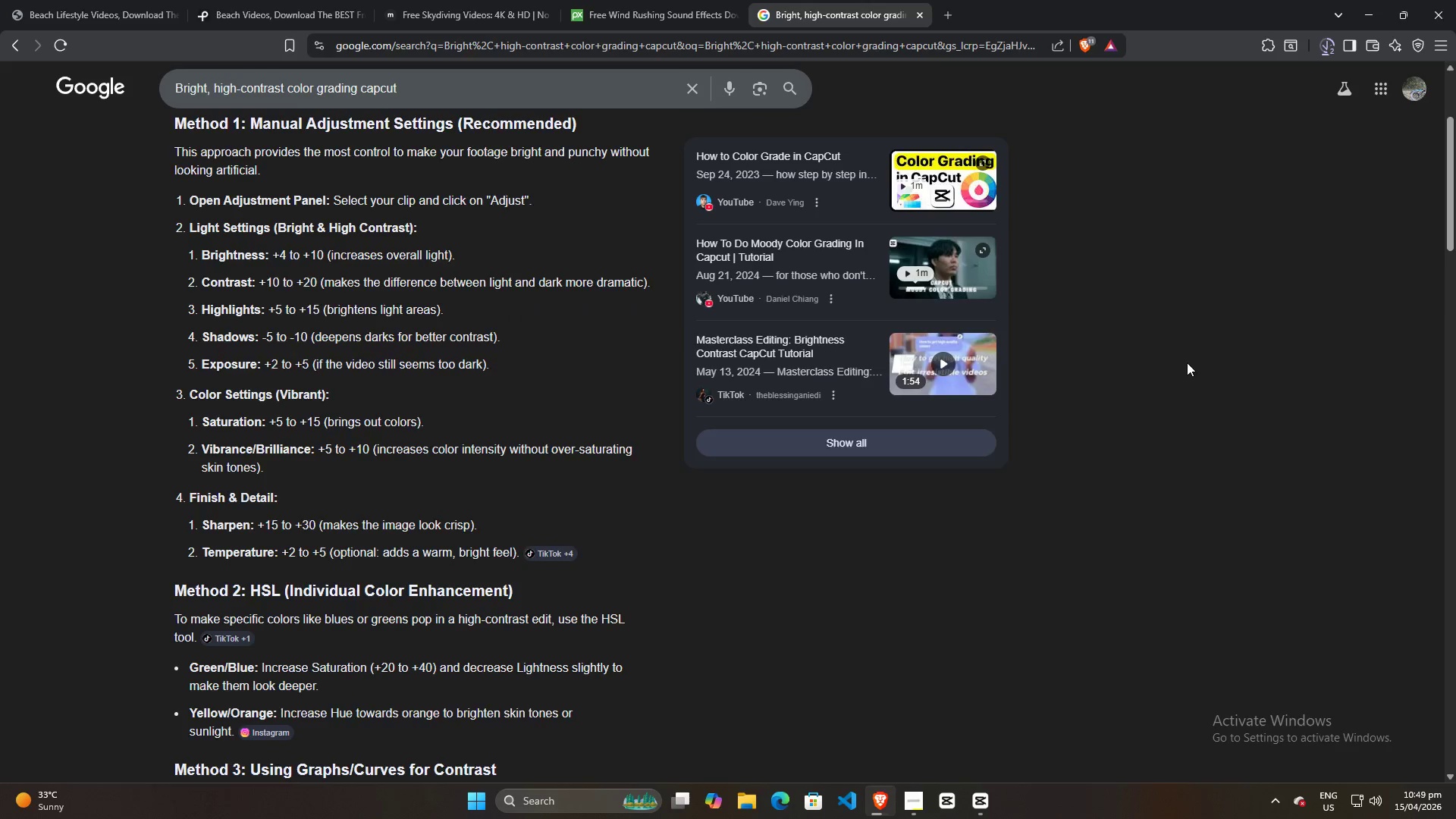 
key(Alt+Tab)
 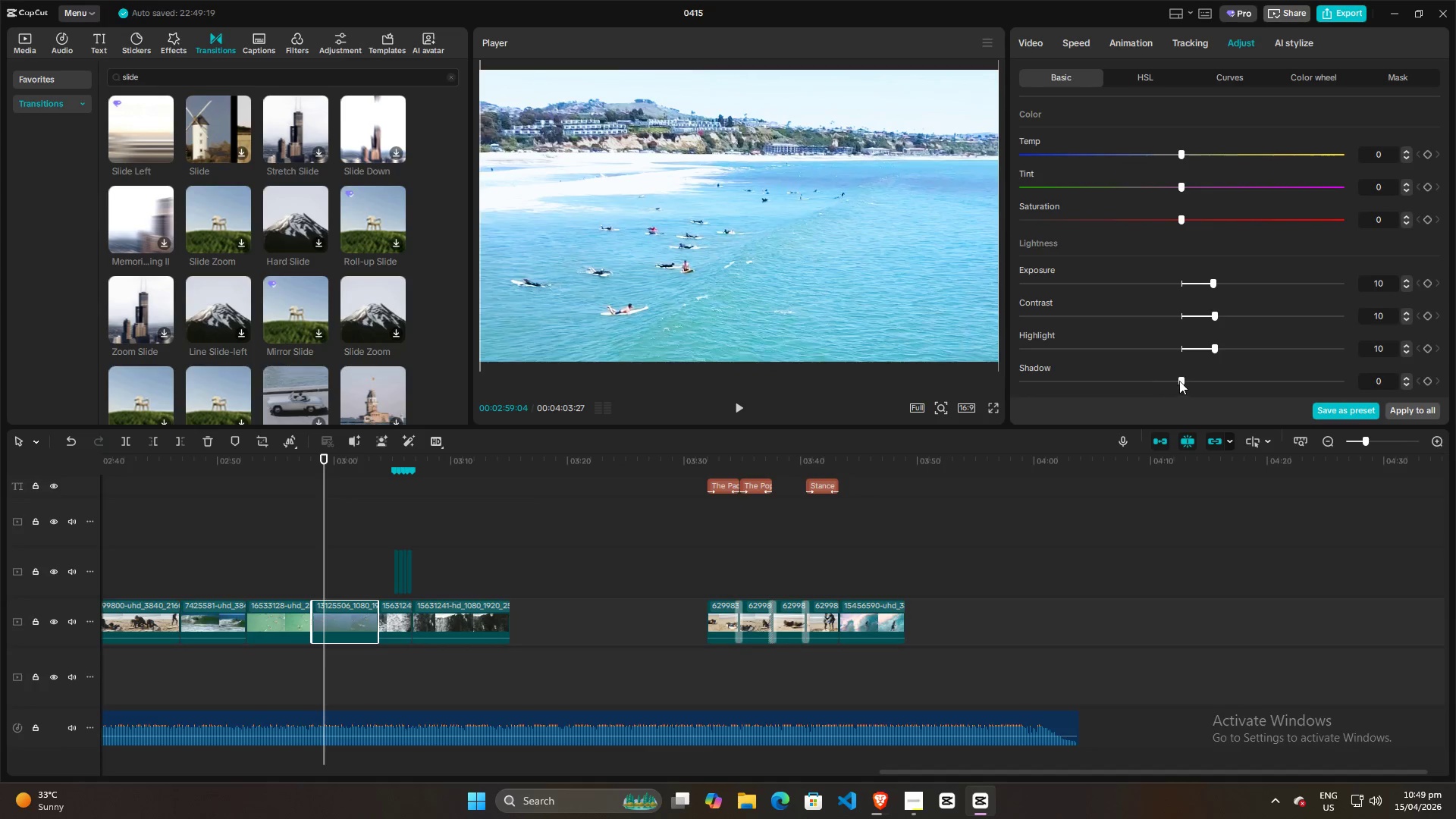 
left_click_drag(start_coordinate=[1179, 381], to_coordinate=[1145, 381])
 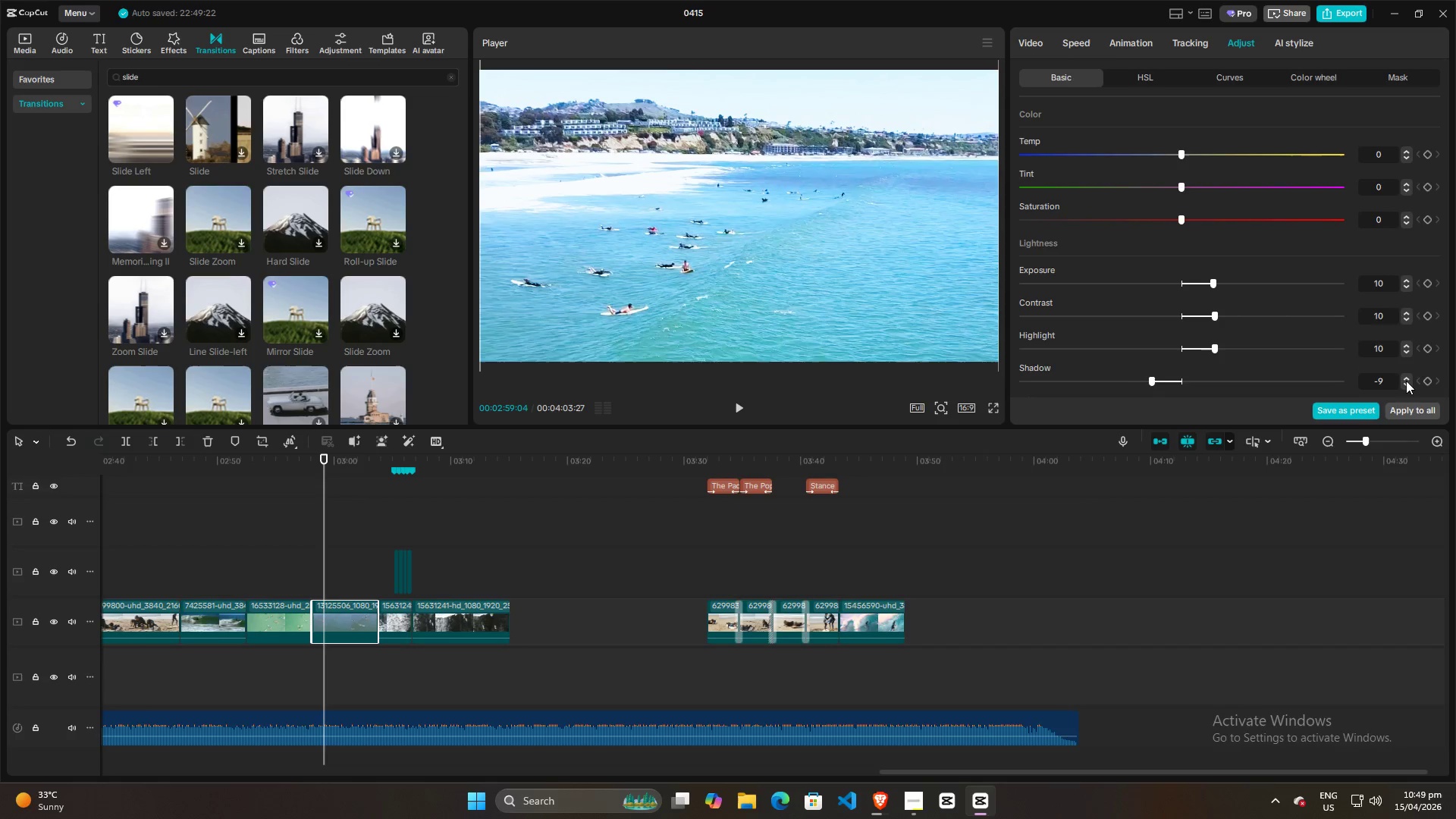 
double_click([1407, 383])
 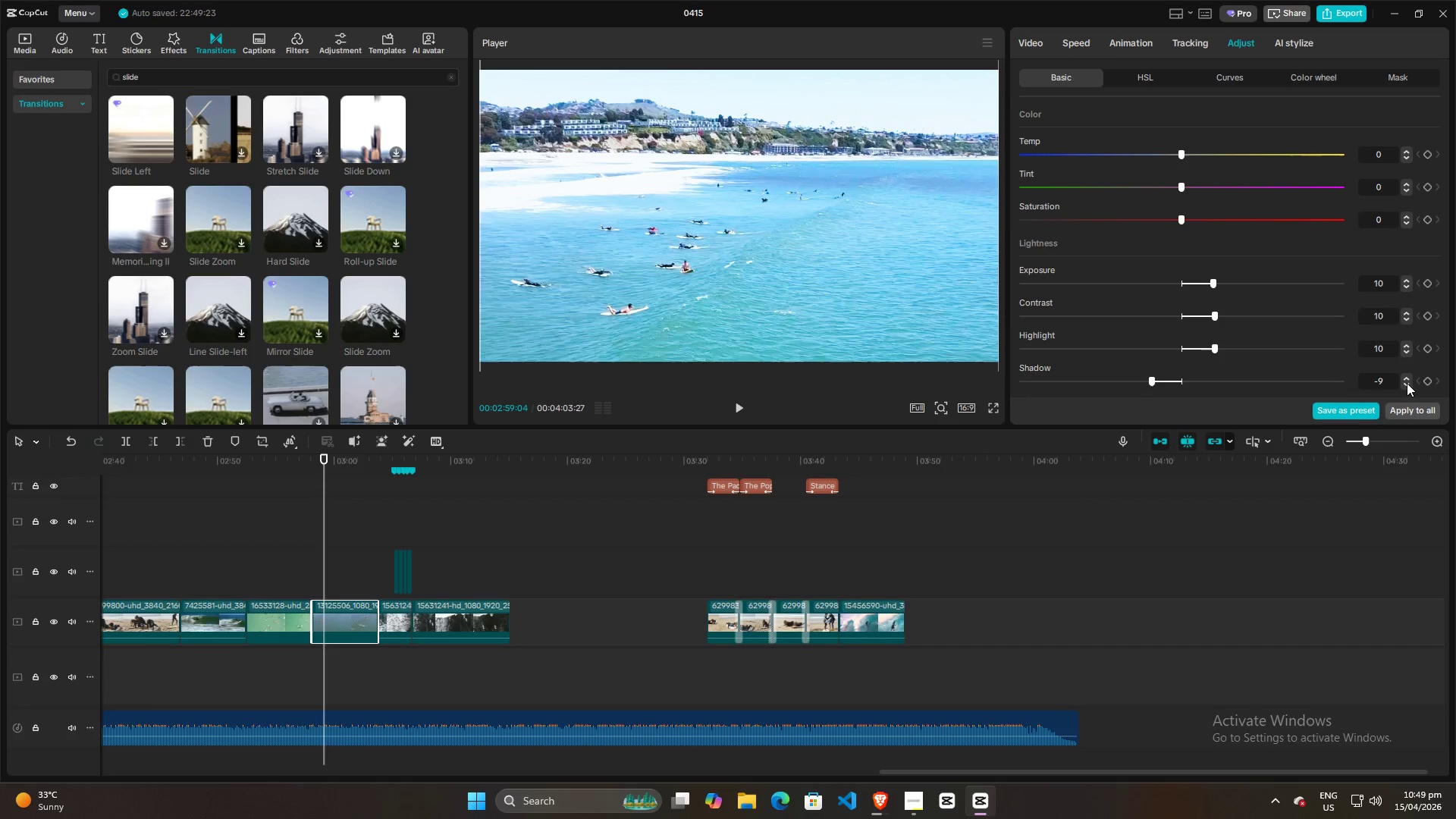 
triple_click([1407, 383])
 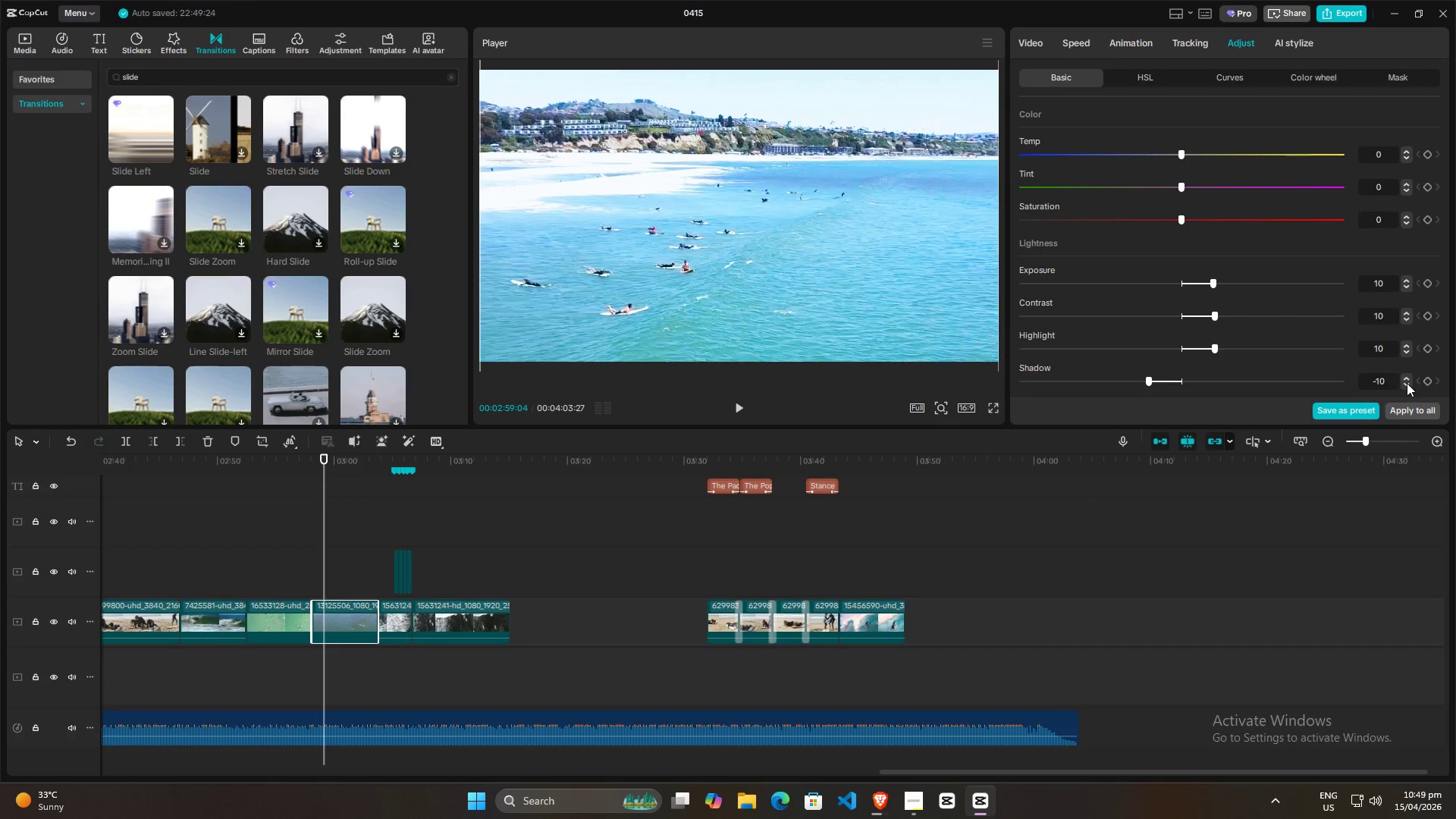 
key(Alt+AltLeft)
 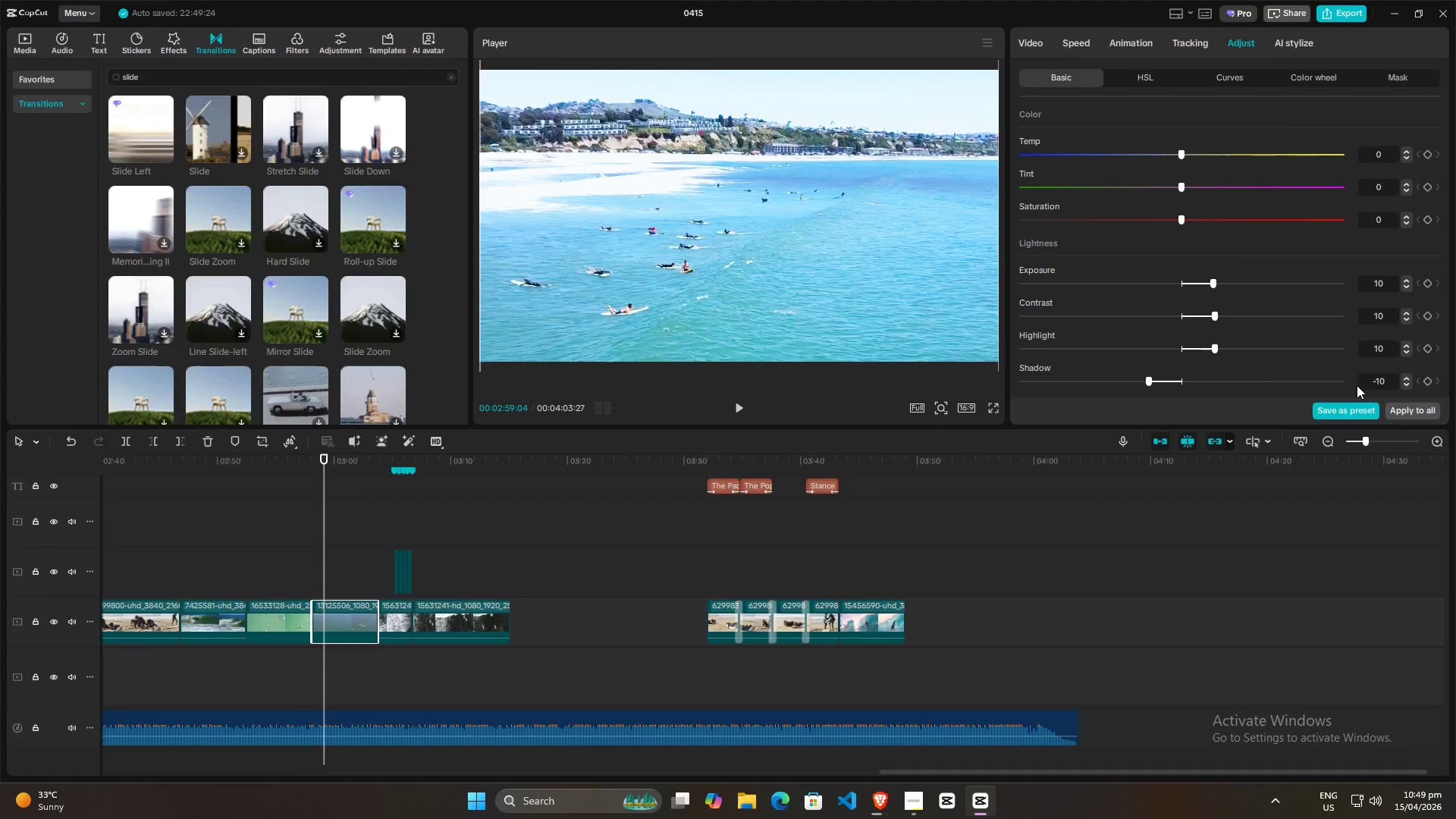 
key(Alt+Tab)
 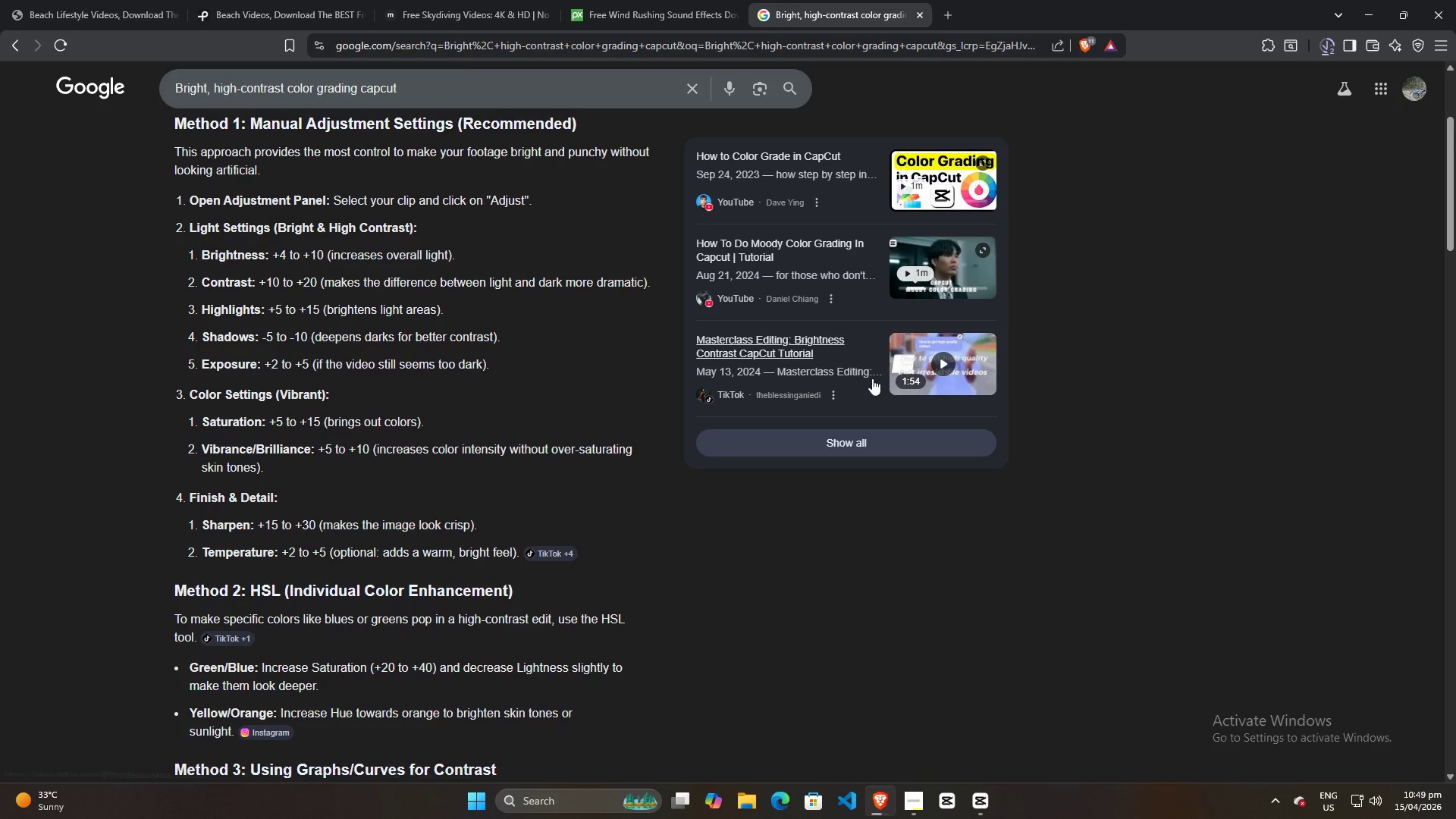 
key(Alt+AltLeft)
 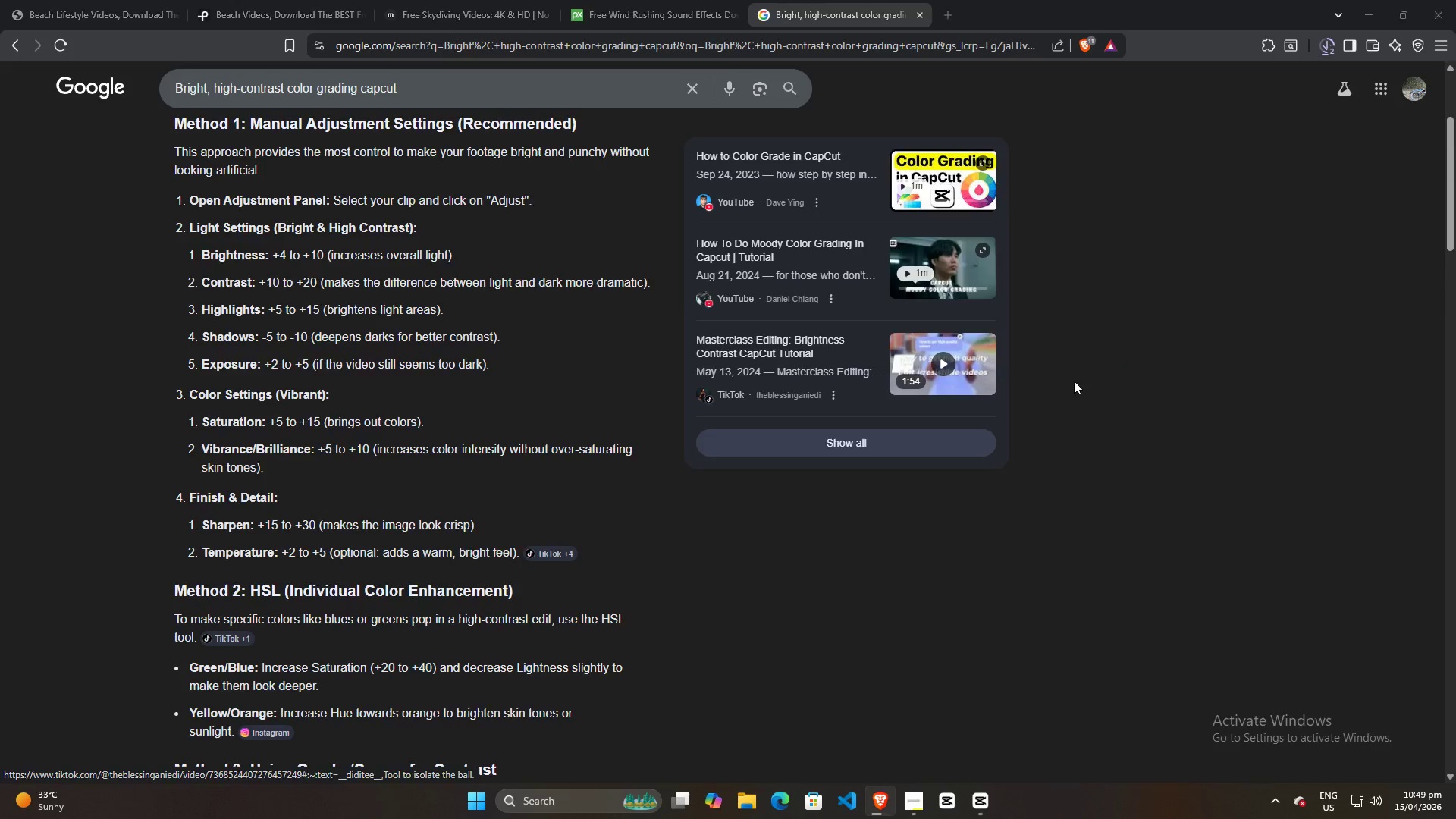 
key(Alt+Tab)
 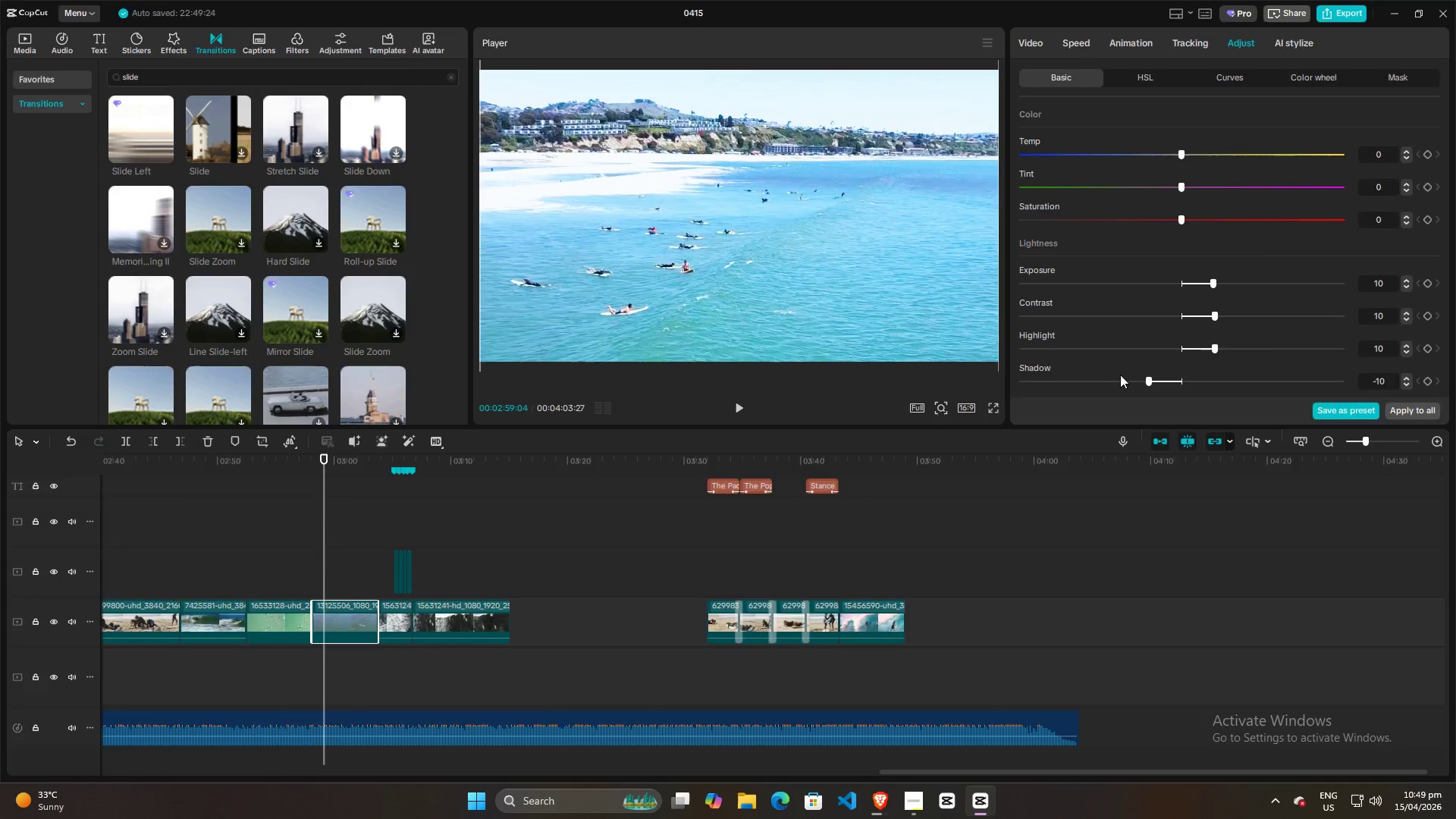 
key(Alt+AltLeft)
 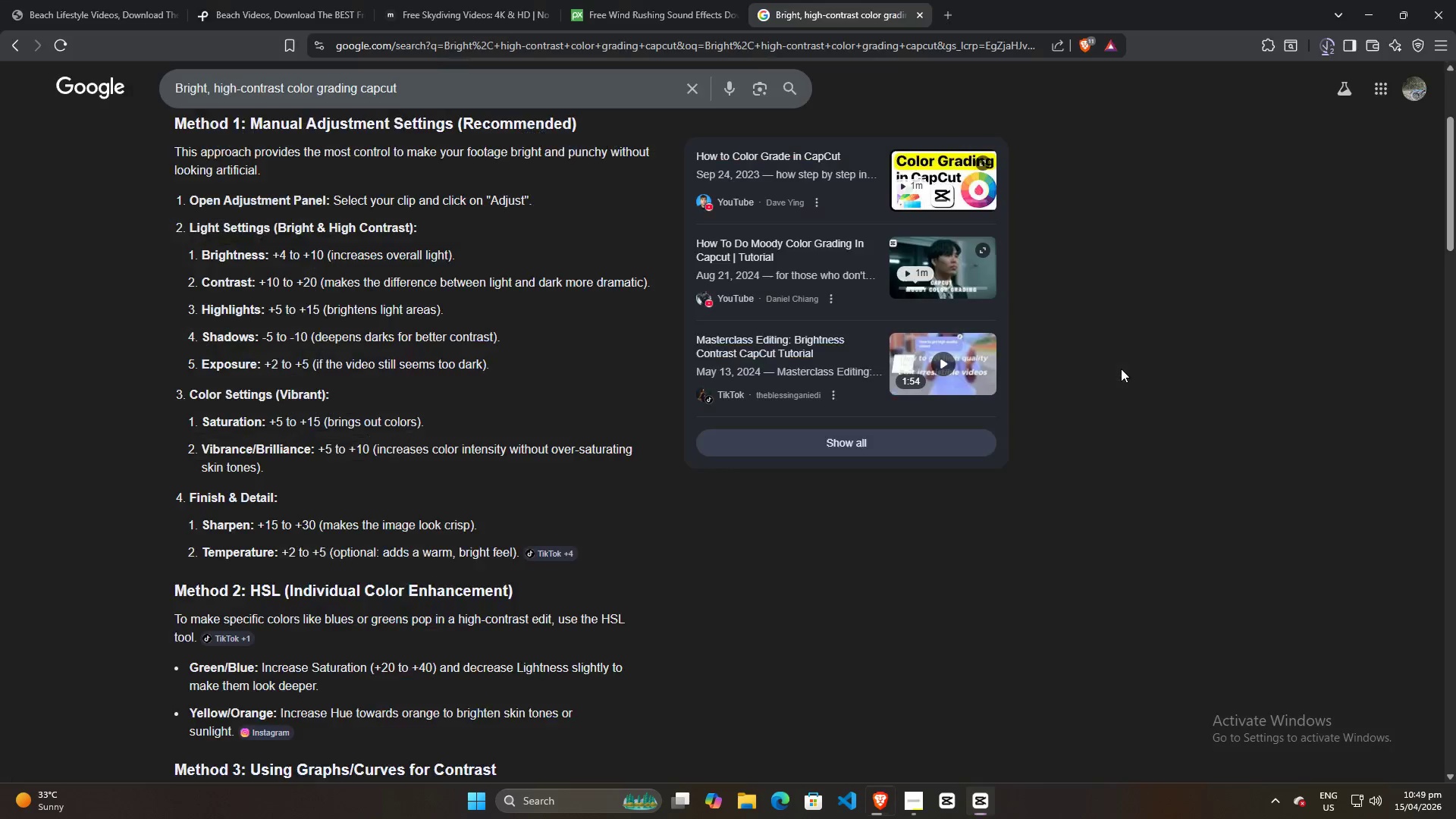 
key(Alt+Tab)
 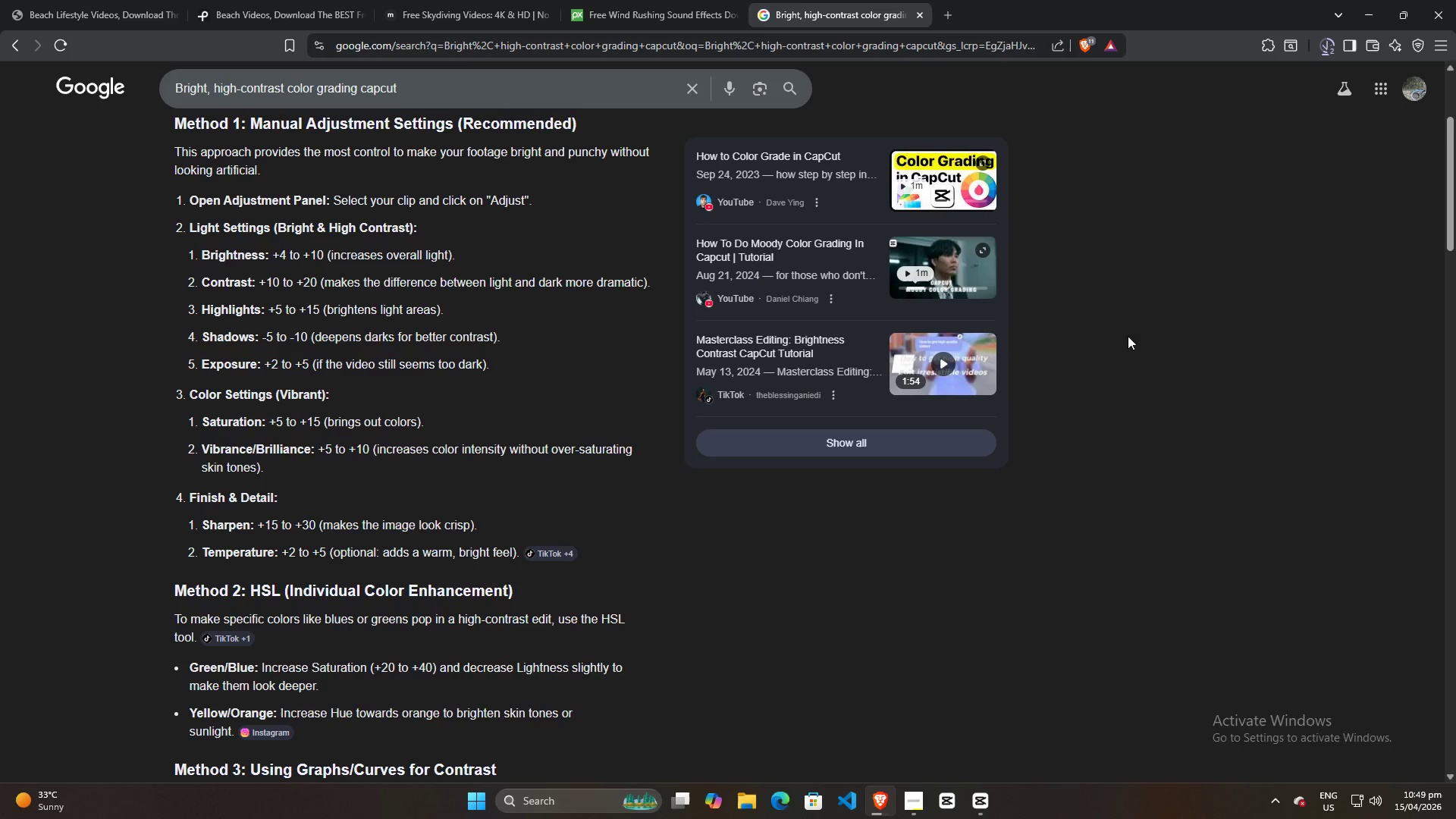 
key(Alt+AltLeft)
 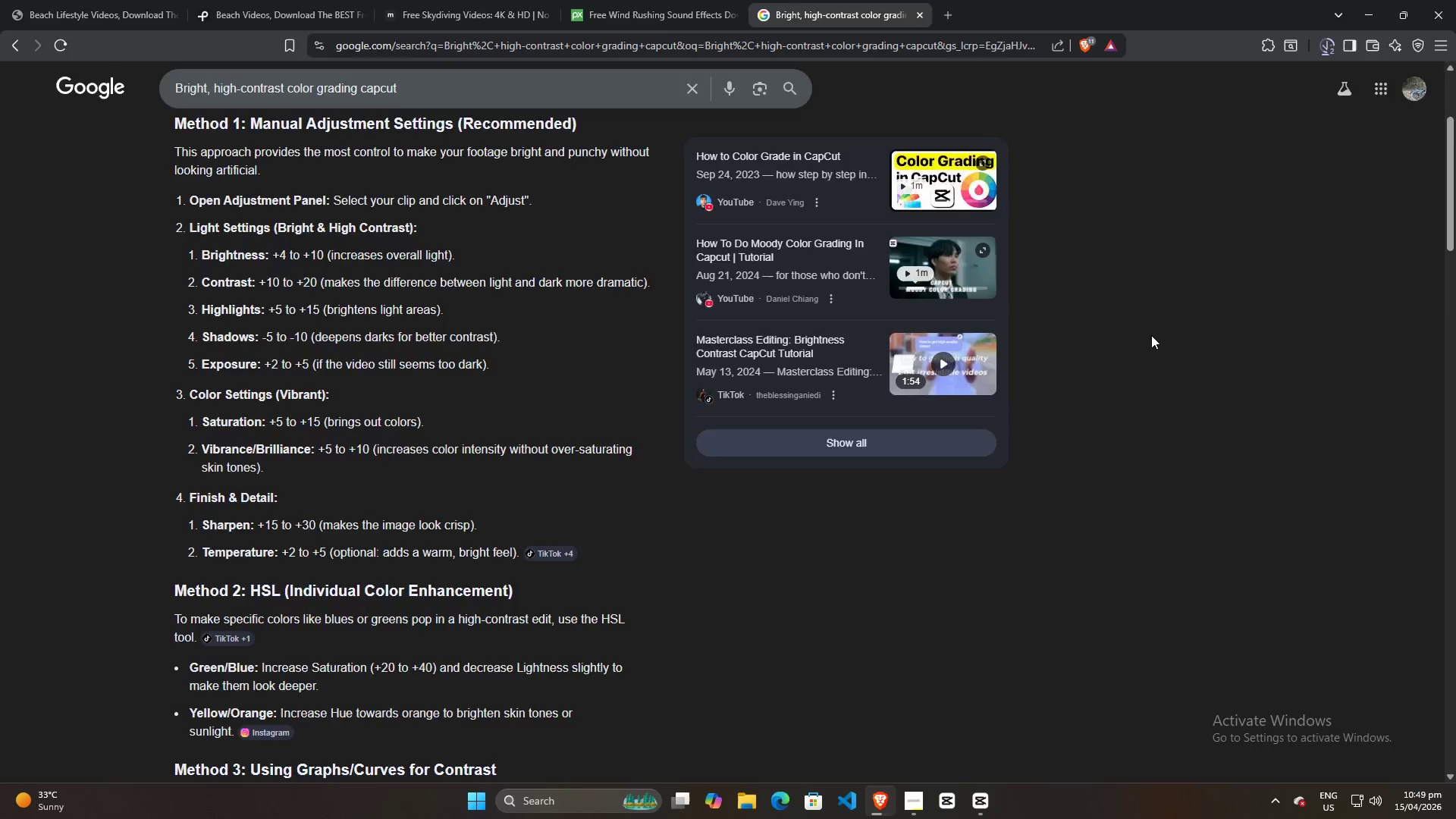 
key(Alt+Tab)
 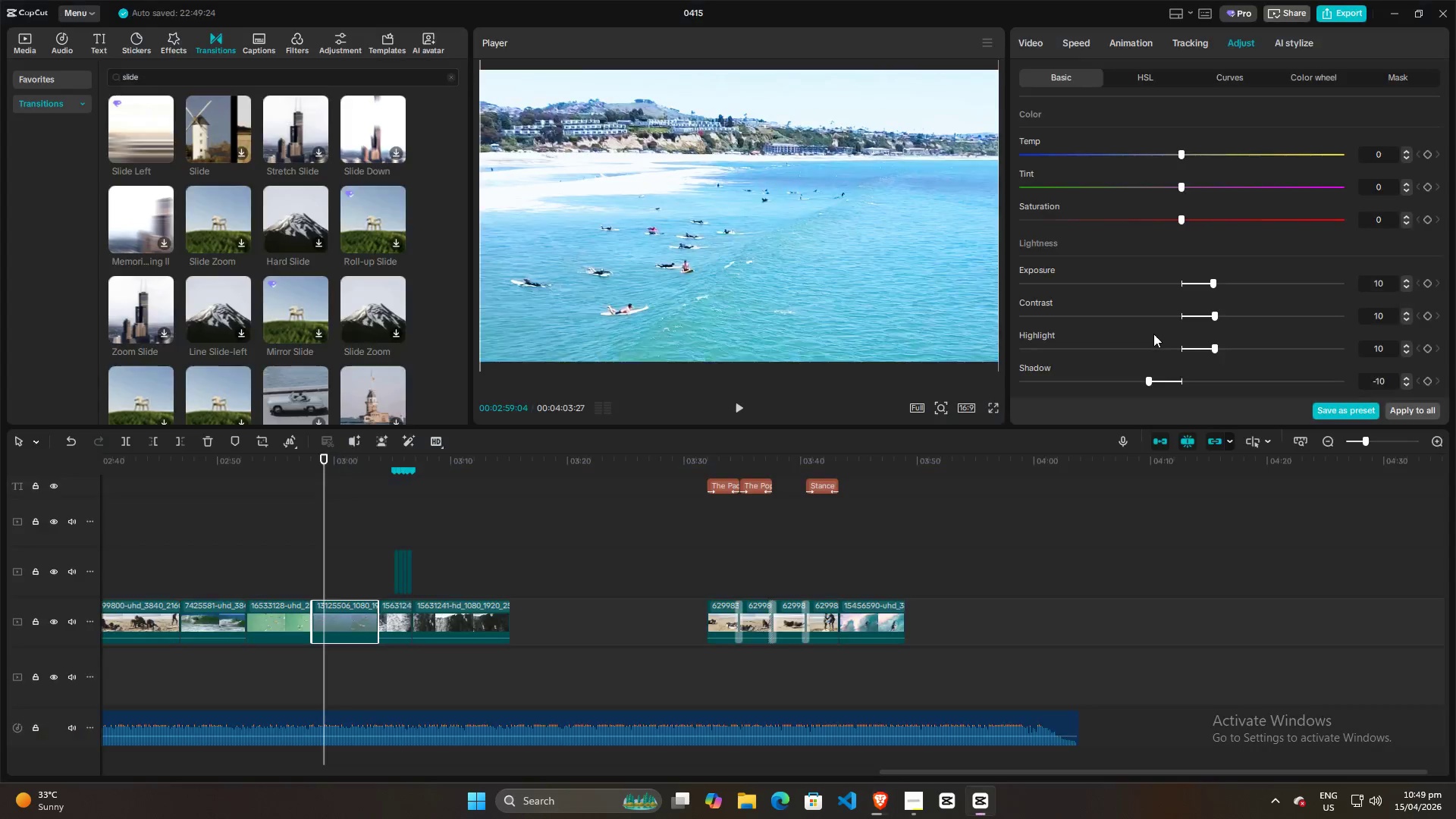 
scroll: coordinate [1159, 314], scroll_direction: down, amount: 6.0
 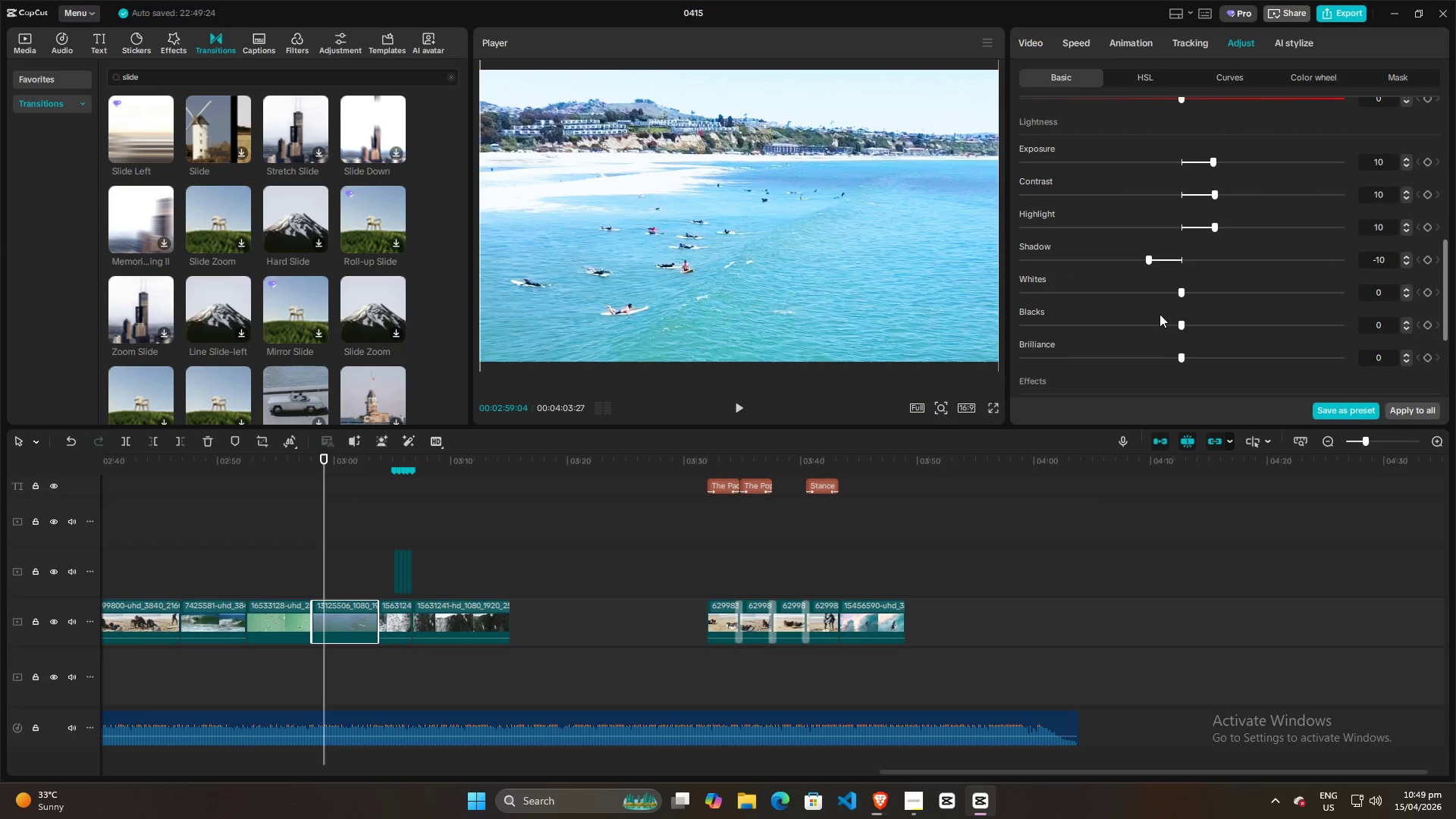 
scroll: coordinate [1159, 314], scroll_direction: up, amount: 2.0
 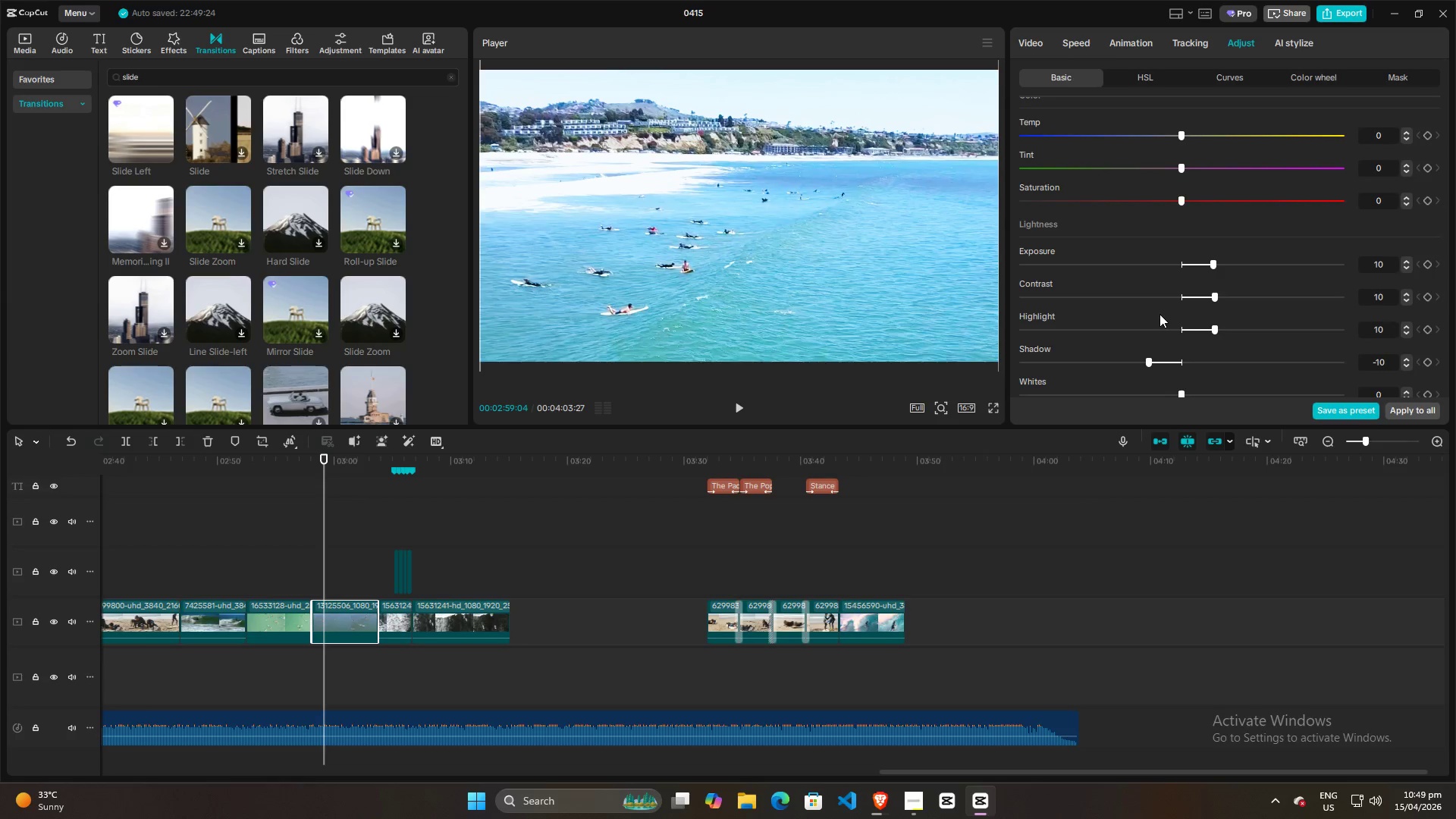 
key(Alt+AltLeft)
 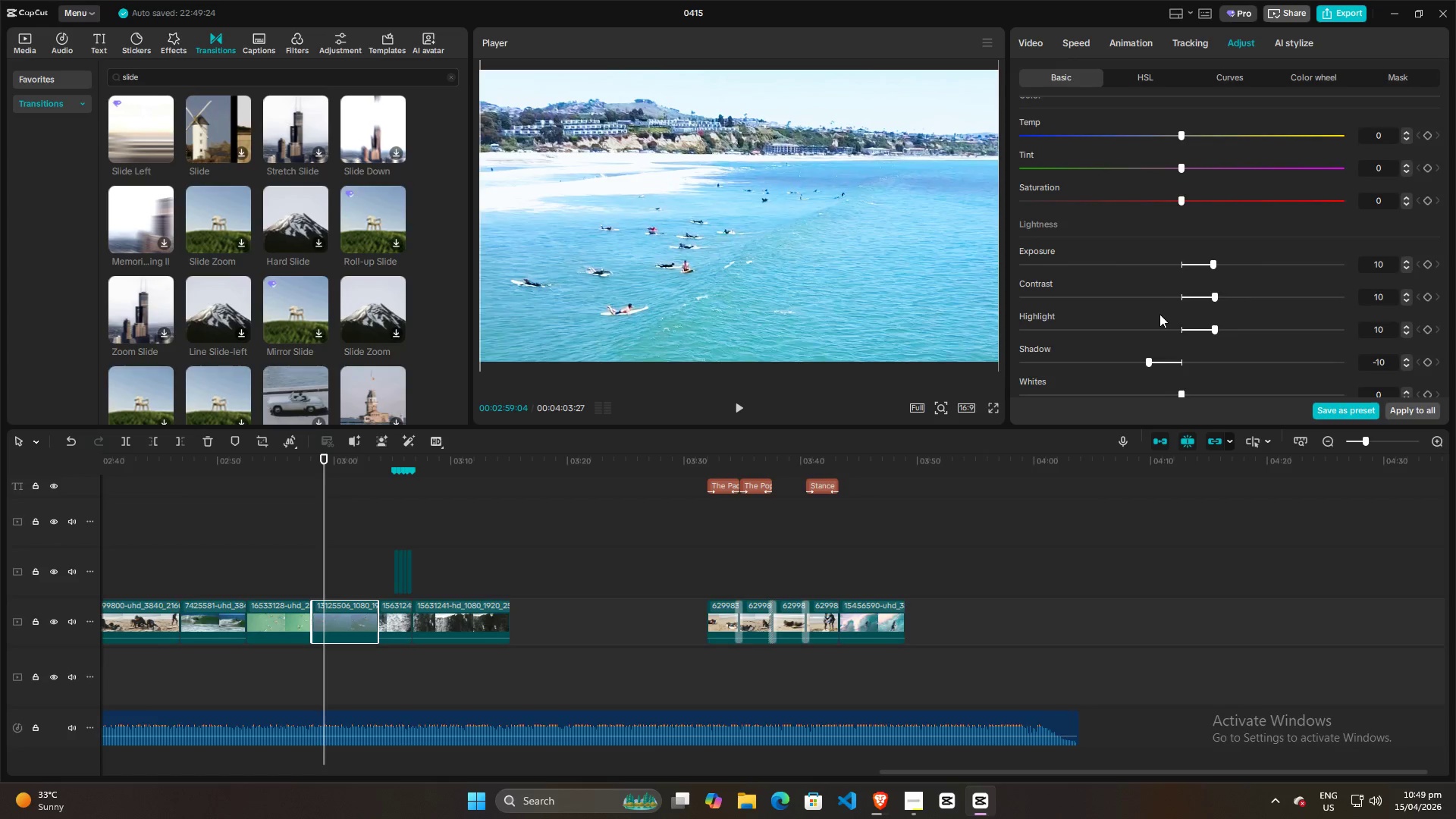 
key(Alt+Tab)
 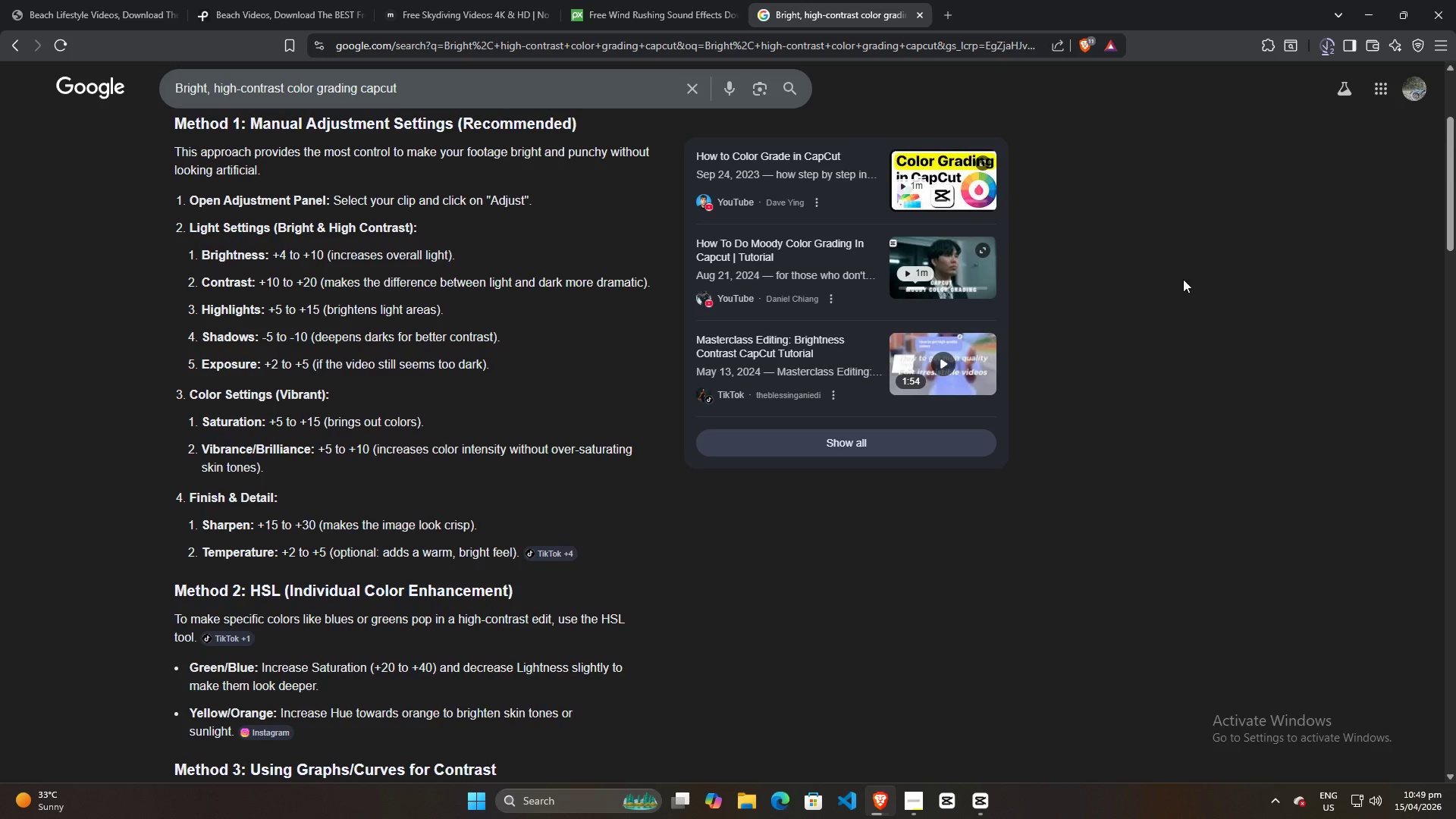 
key(Alt+Tab)
 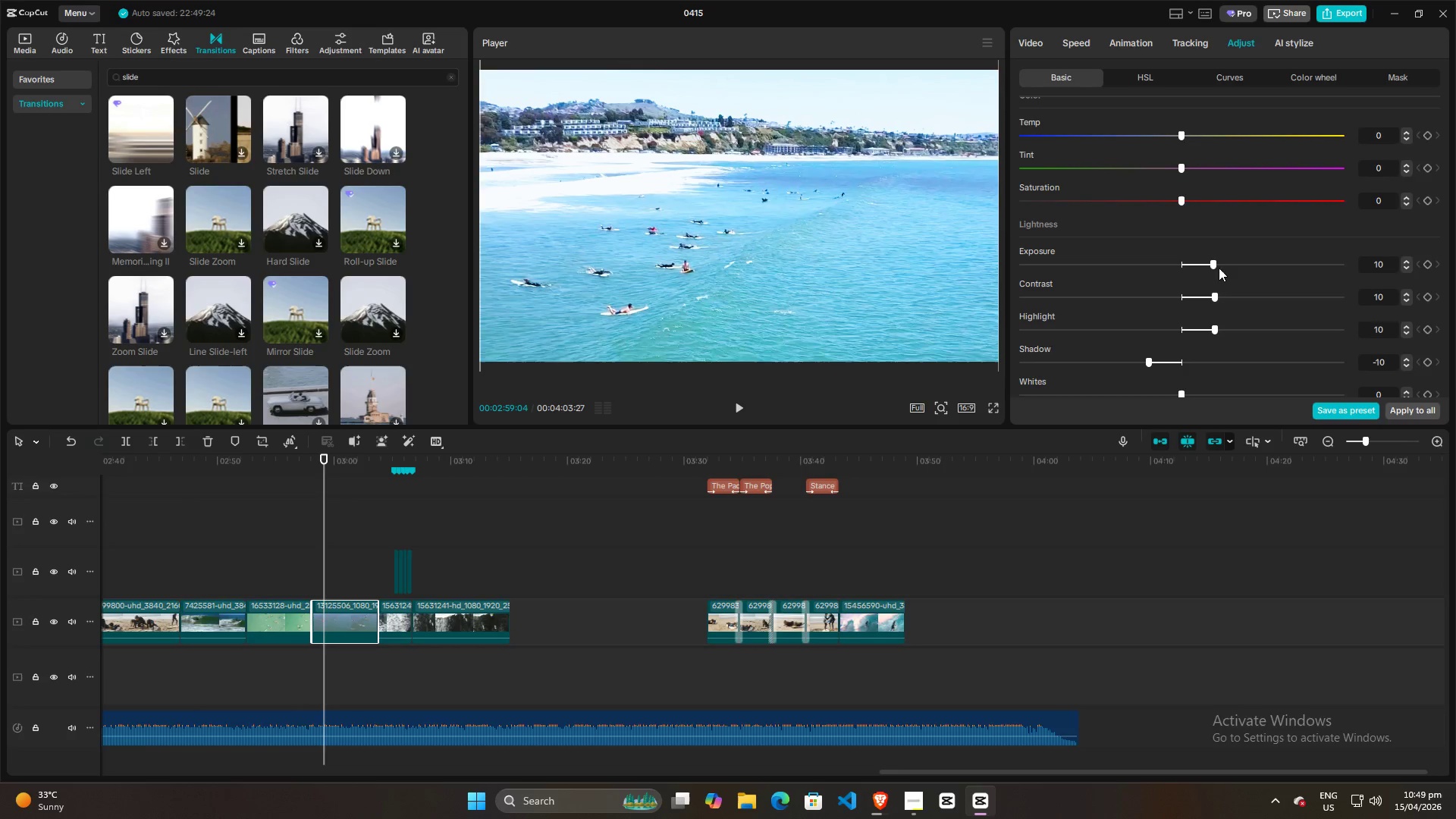 
left_click_drag(start_coordinate=[1213, 264], to_coordinate=[1194, 264])
 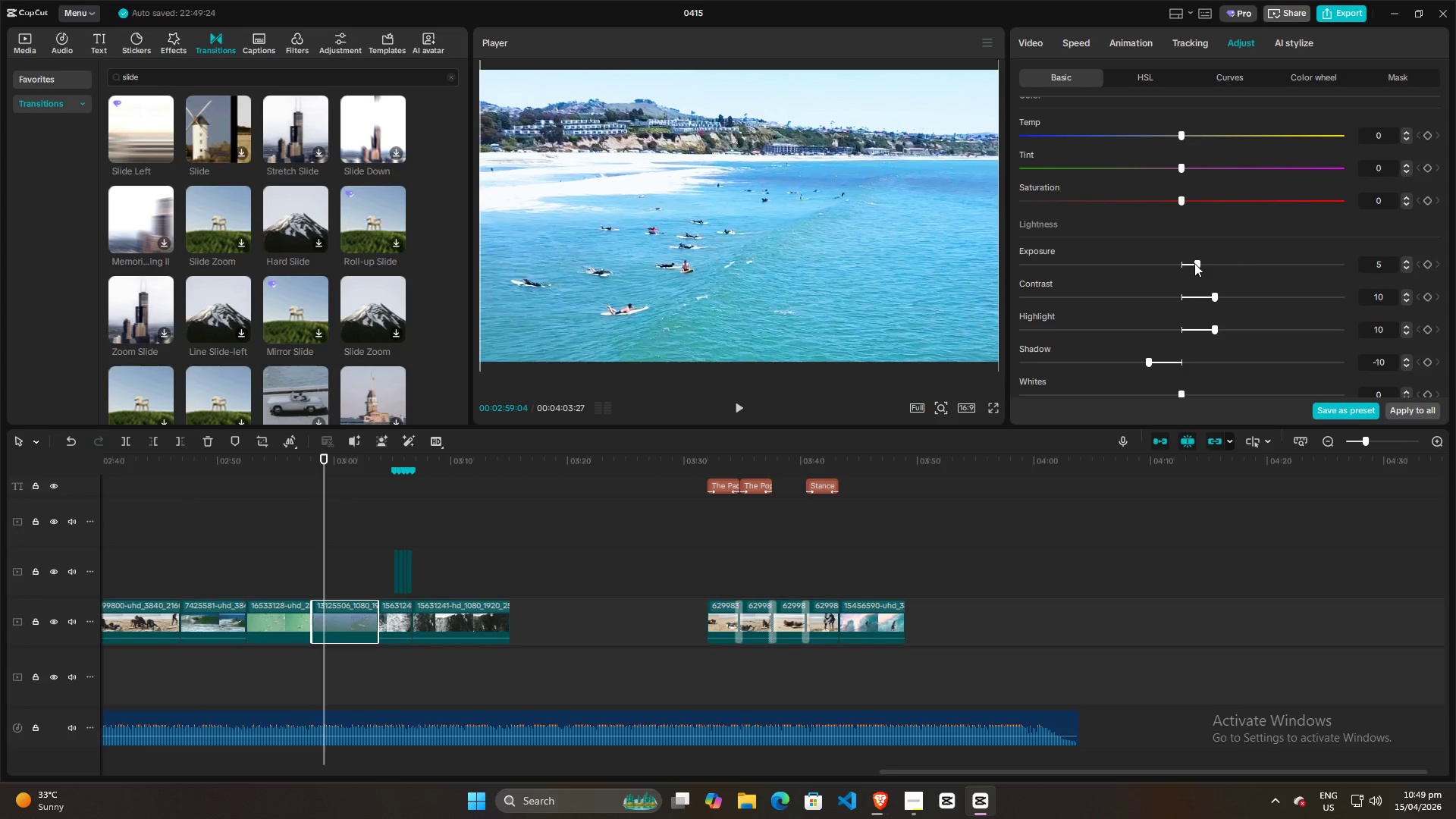 
key(Alt+AltLeft)
 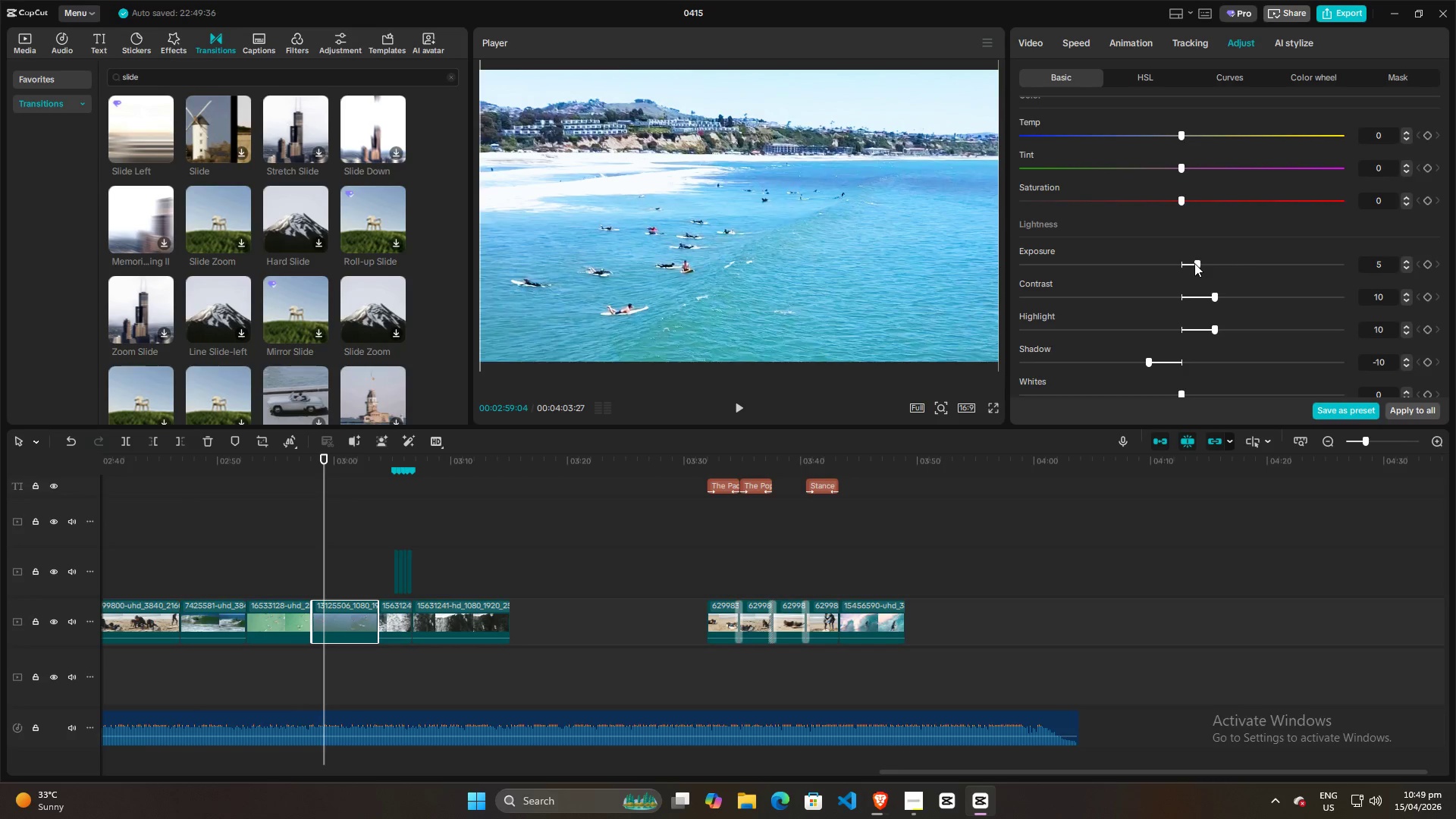 
key(Alt+Tab)
 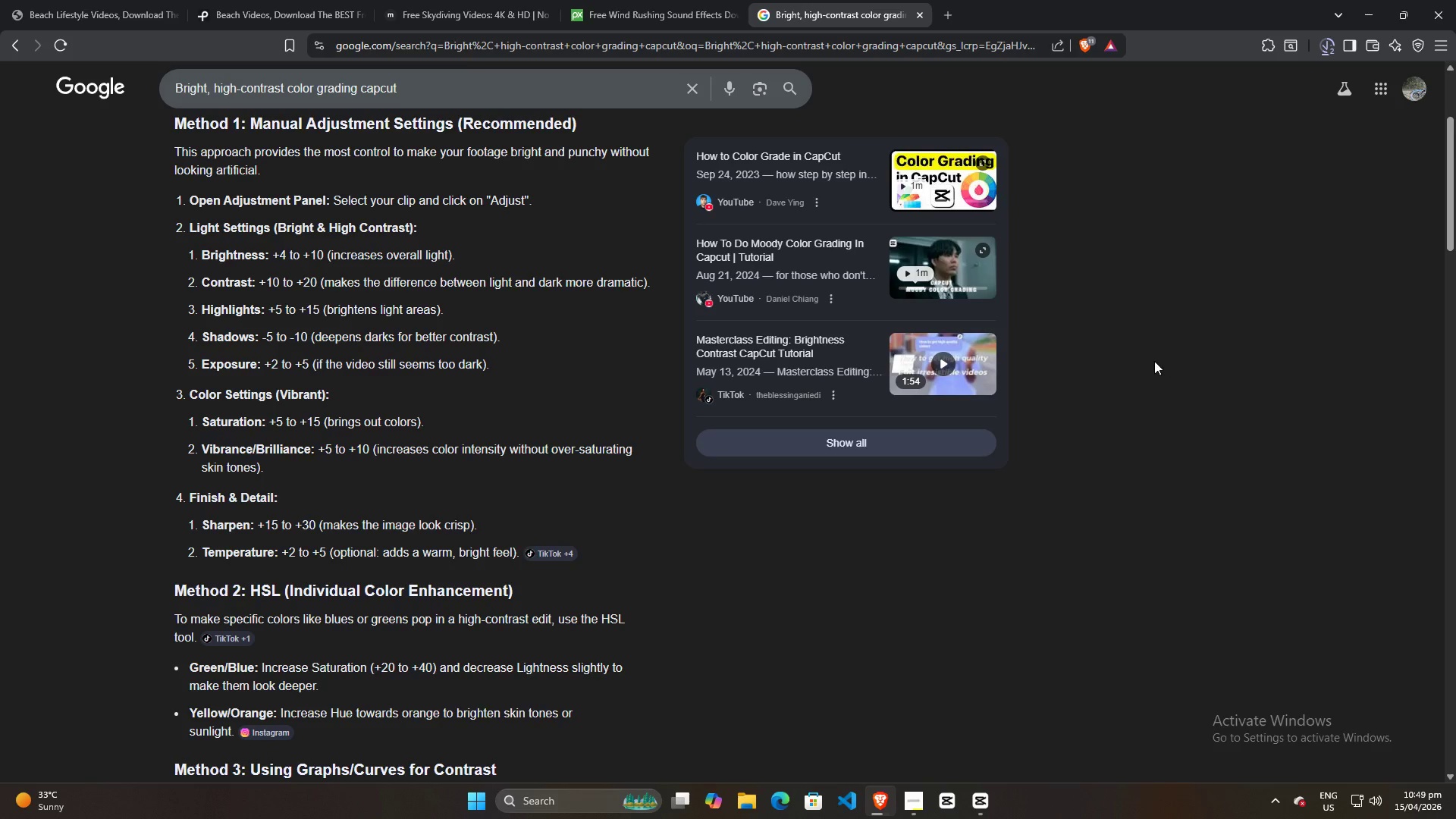 
key(Alt+AltLeft)
 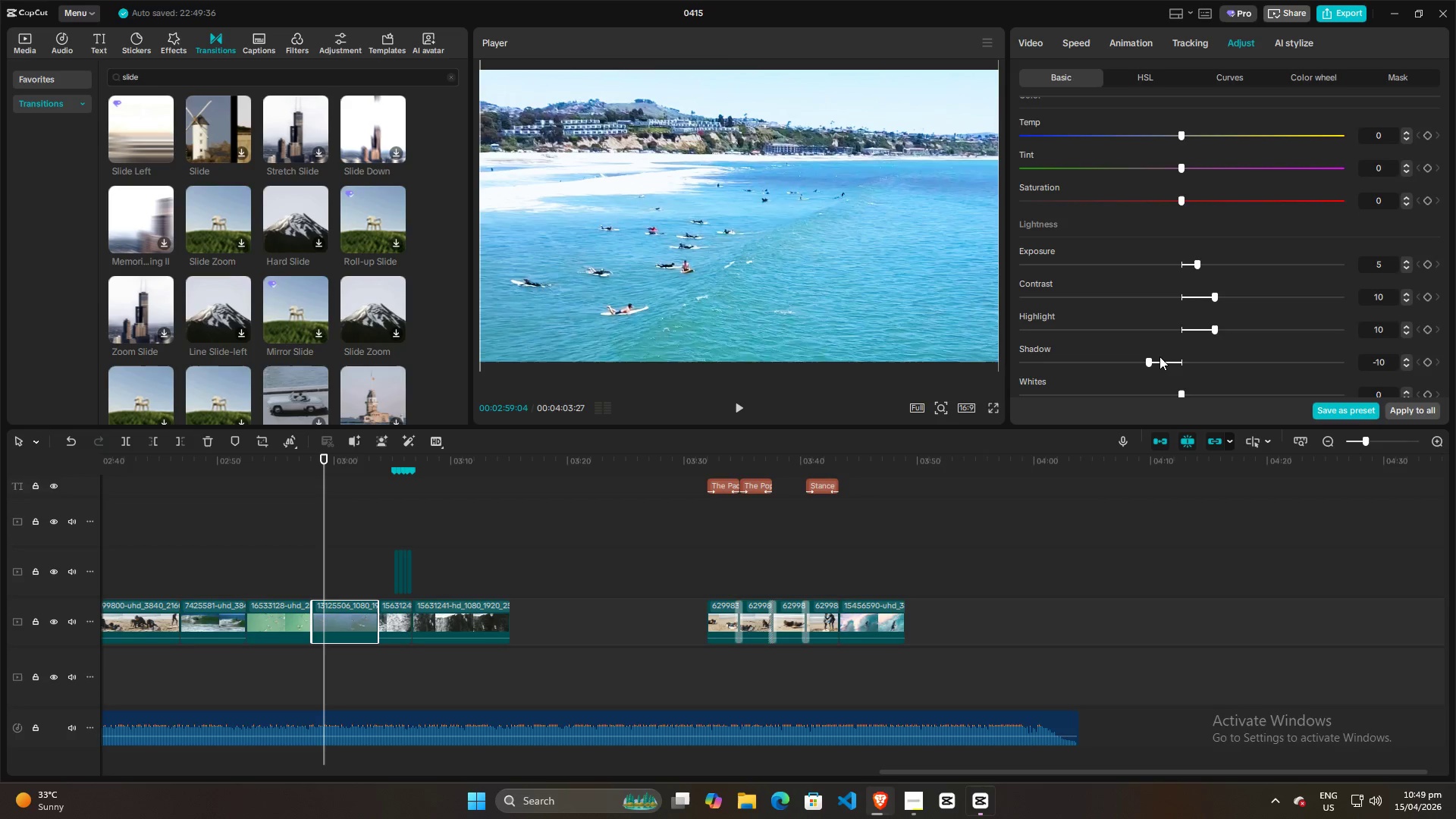 
key(Alt+Tab)
 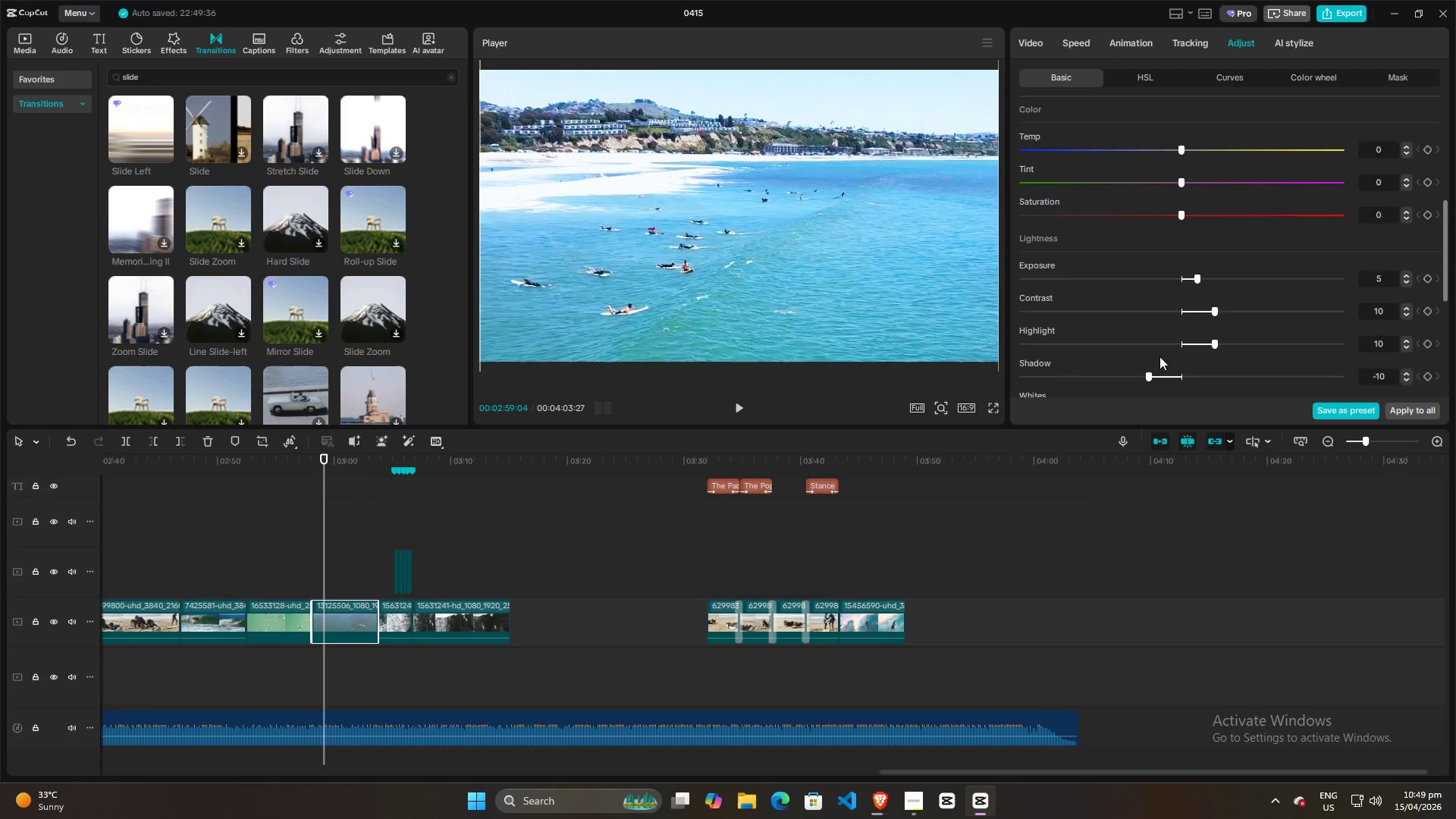 
scroll: coordinate [1159, 356], scroll_direction: up, amount: 3.0
 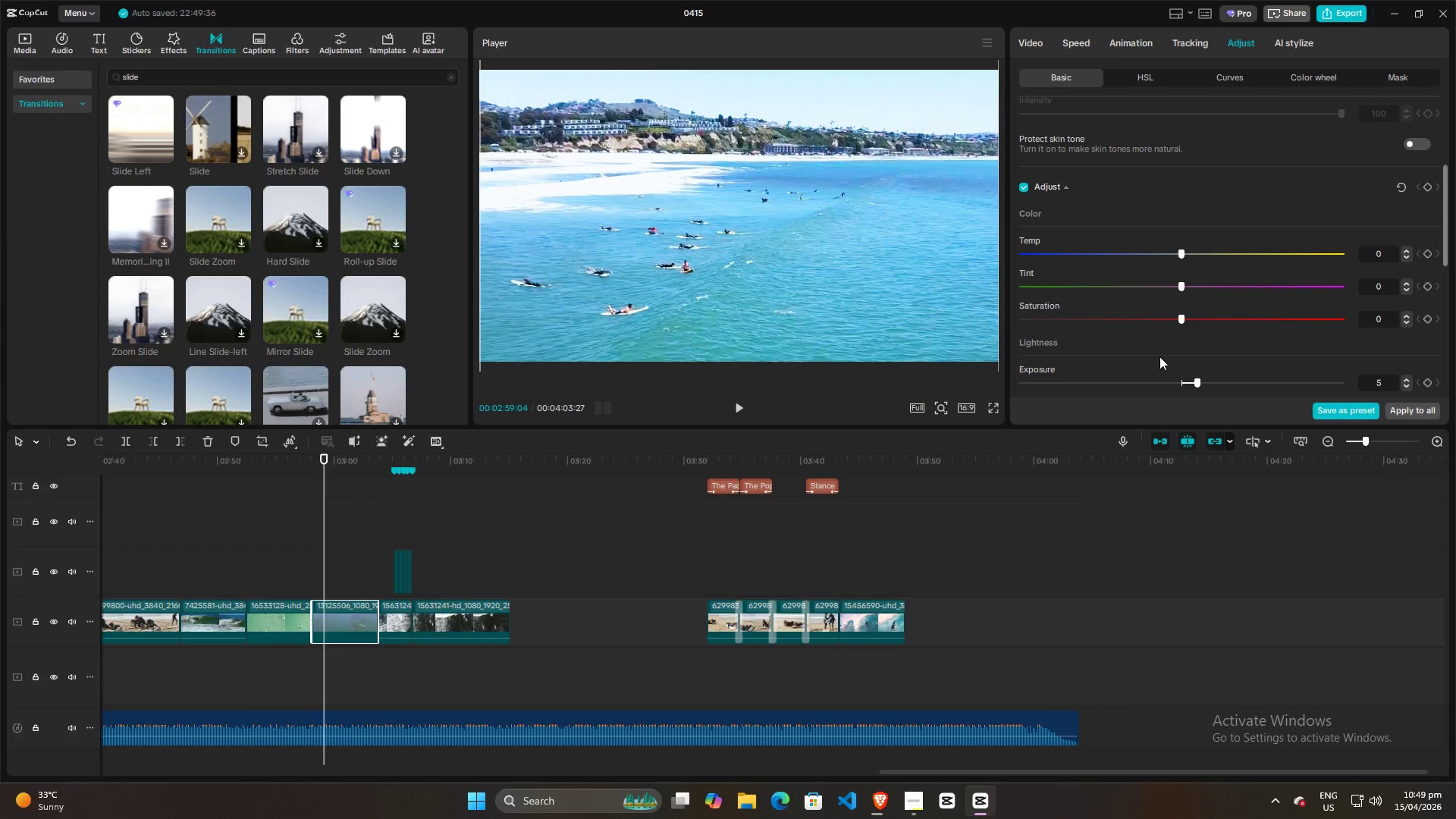 
scroll: coordinate [1159, 356], scroll_direction: down, amount: 2.0
 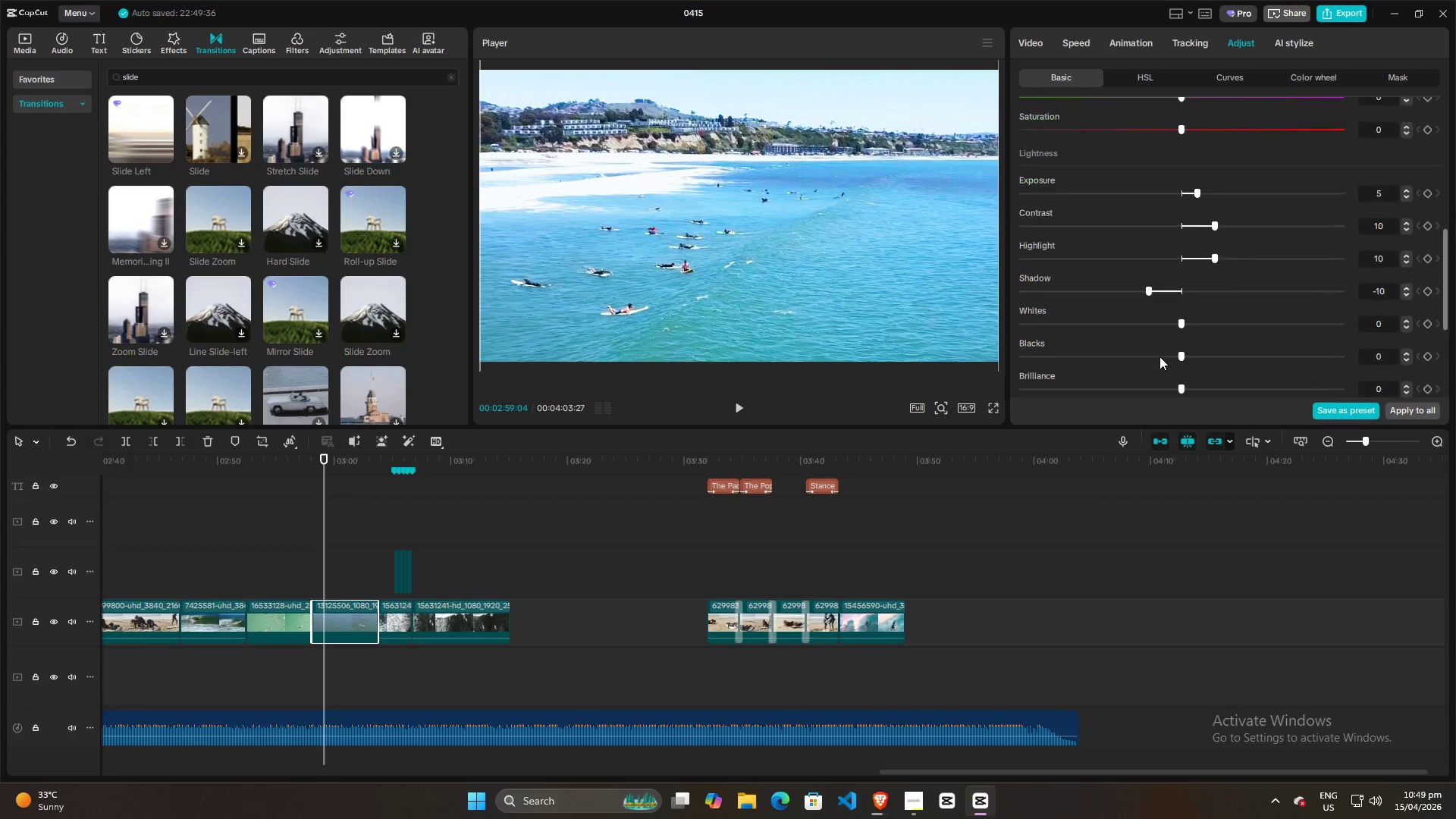 
key(Alt+AltLeft)
 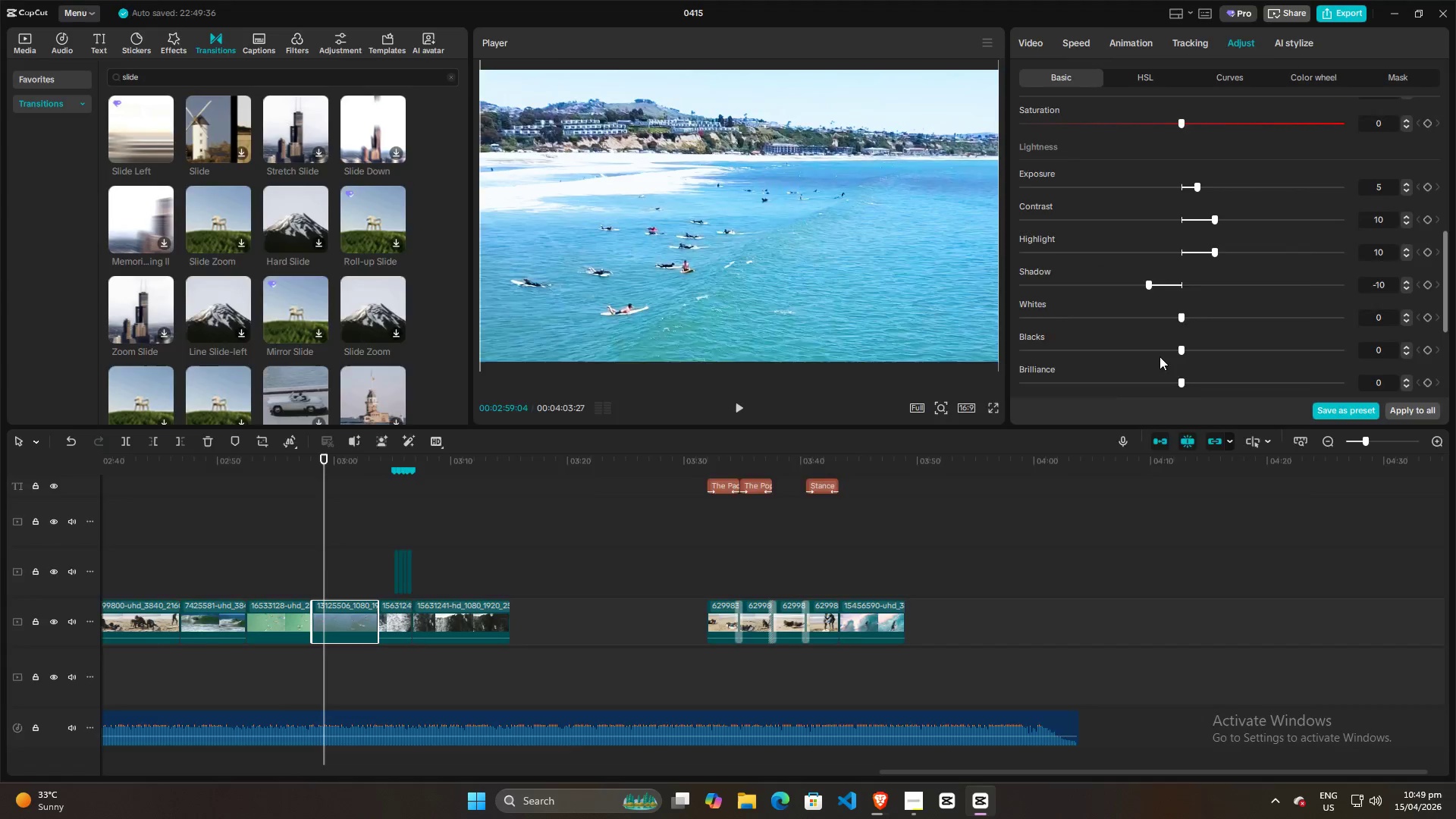 
key(Alt+Tab)
 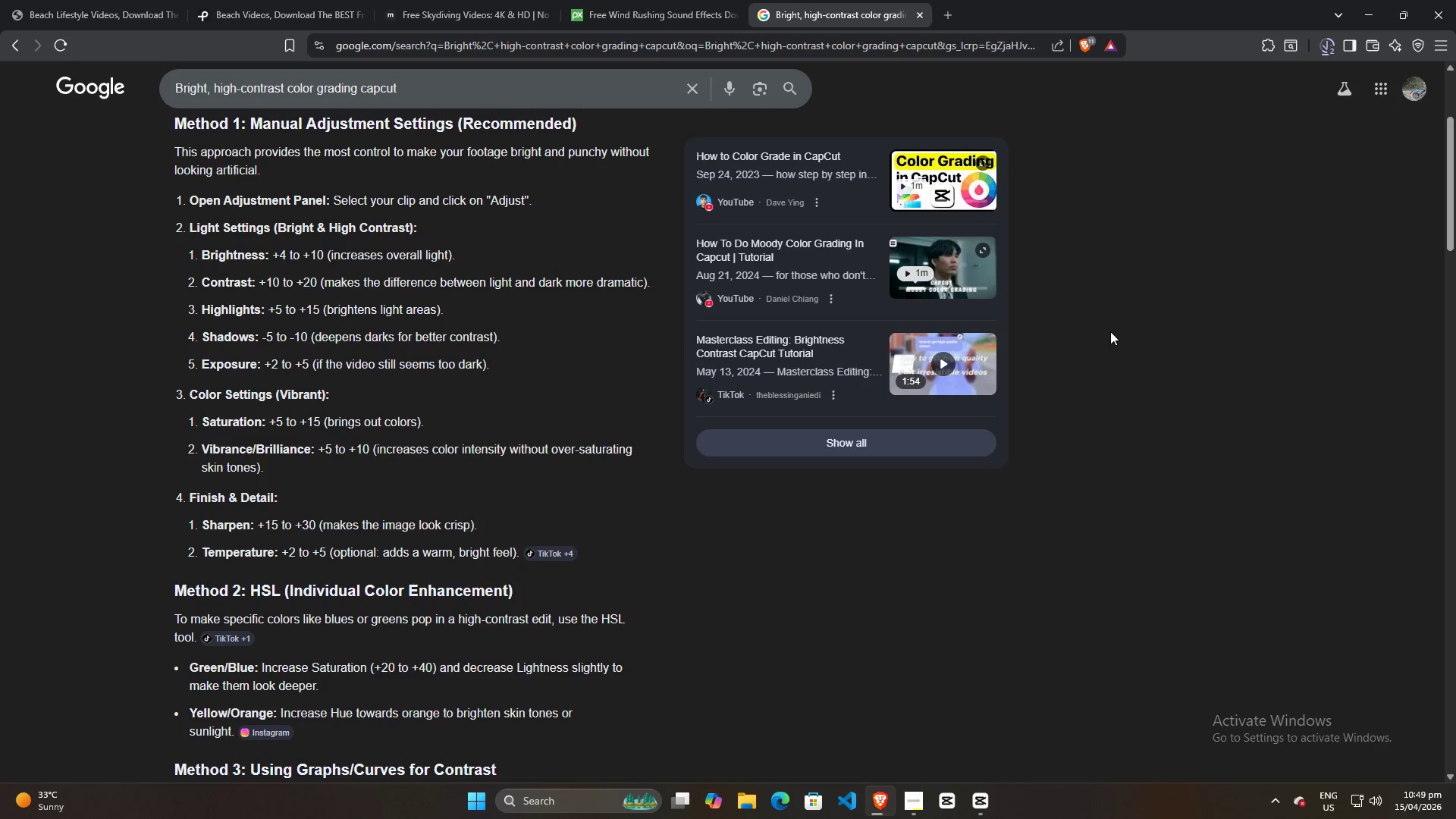 
key(Alt+AltLeft)
 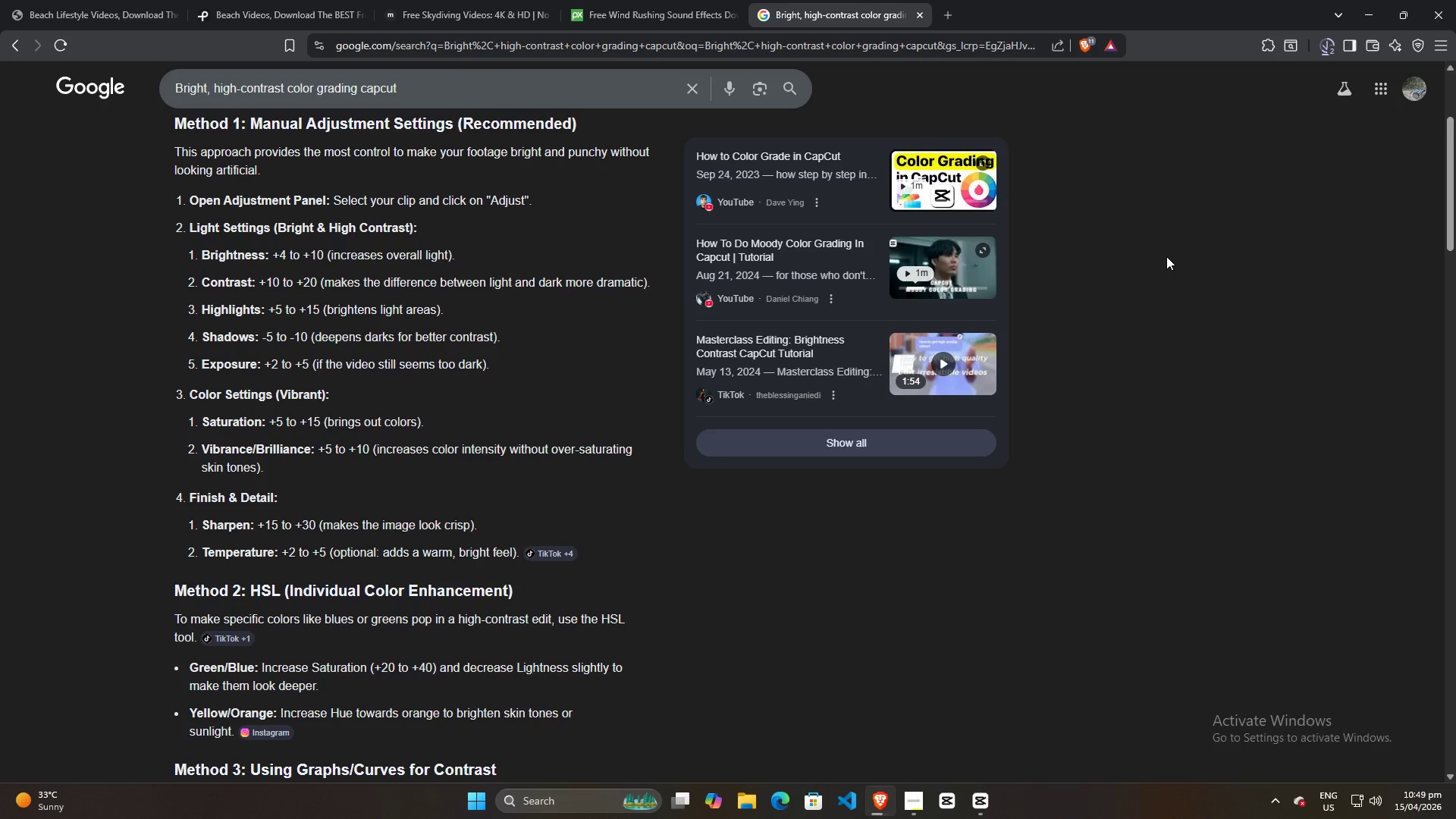 
key(Alt+Tab)
 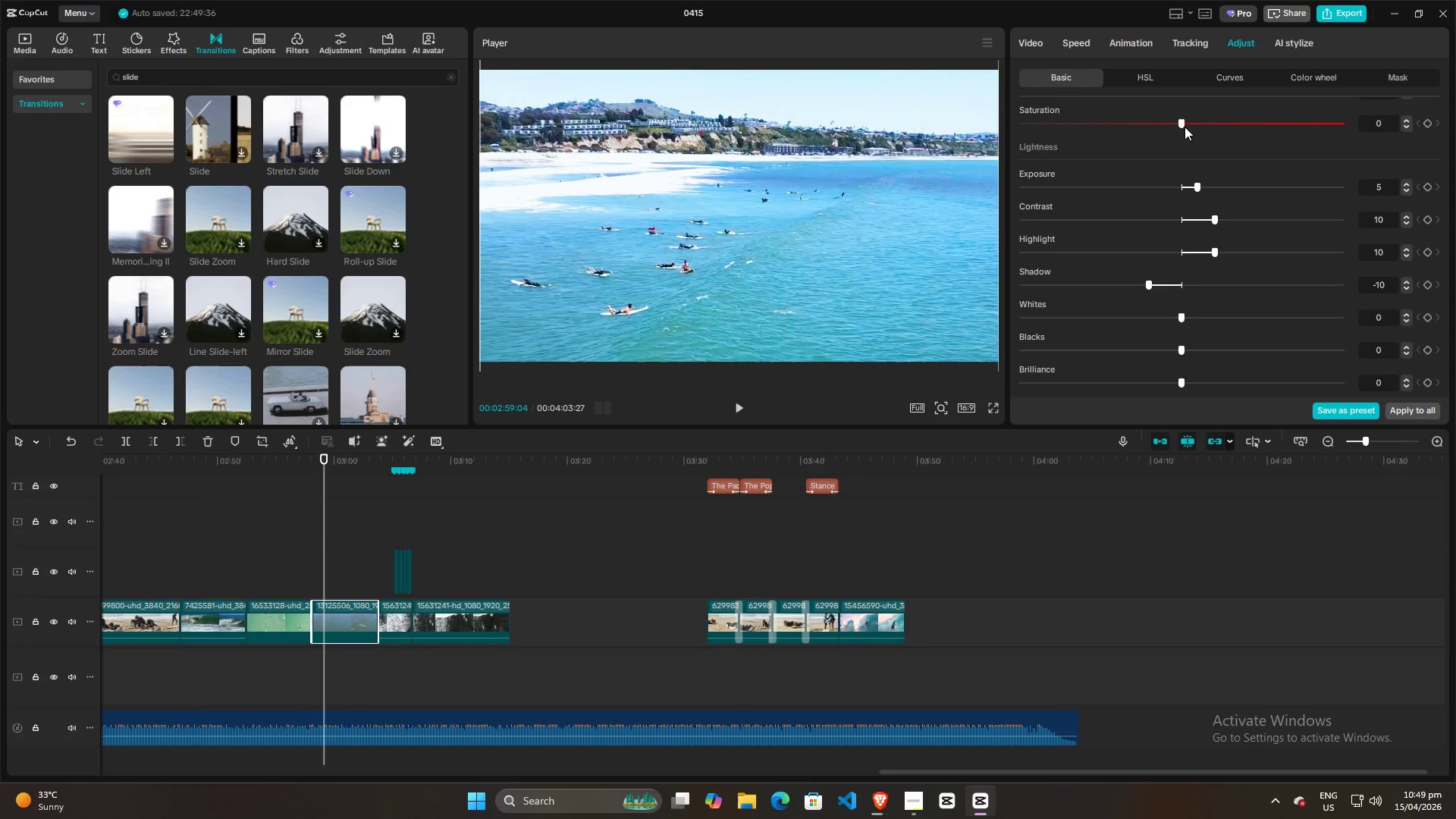 
left_click_drag(start_coordinate=[1184, 124], to_coordinate=[1229, 127])
 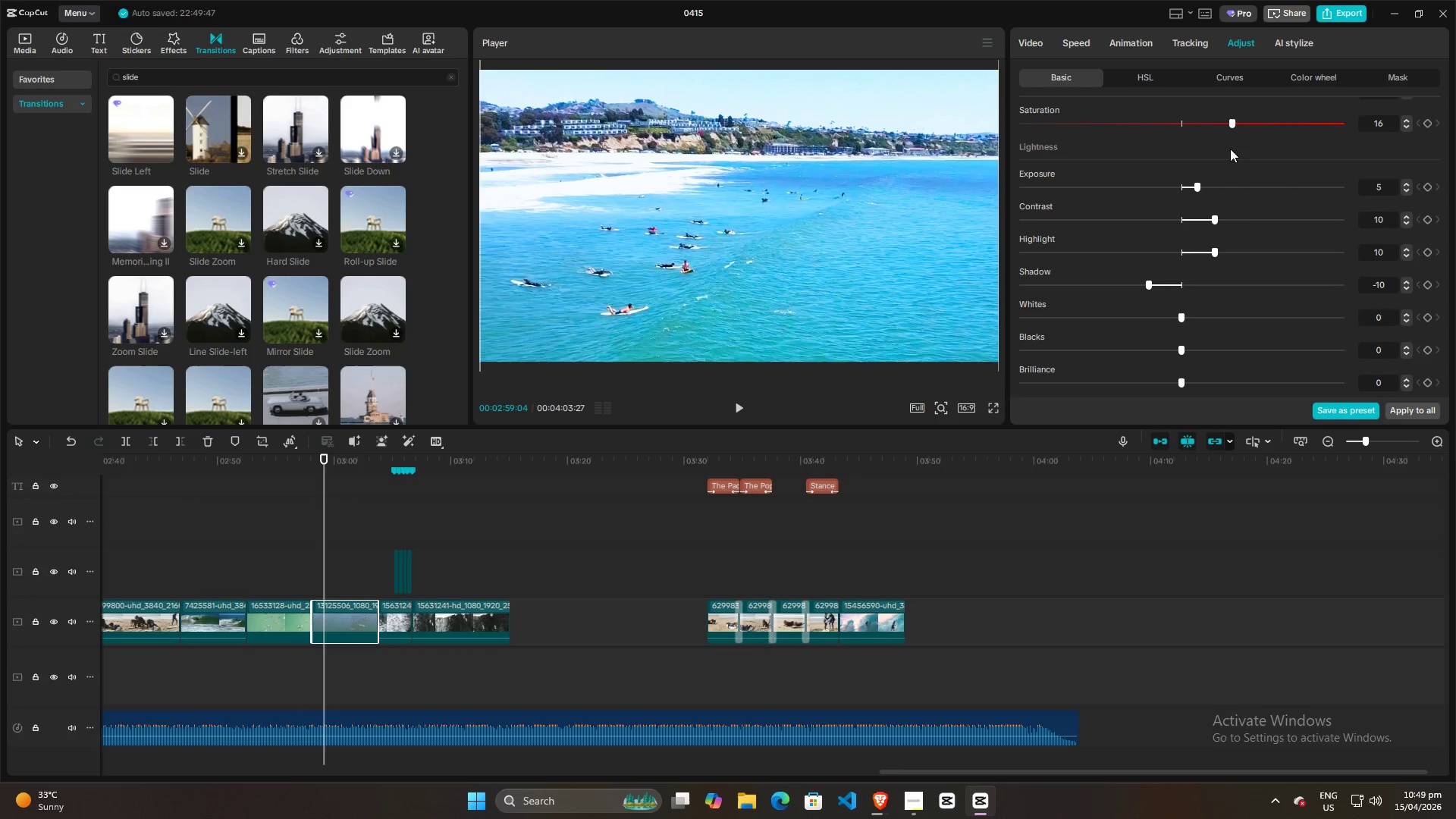 
key(Alt+AltLeft)
 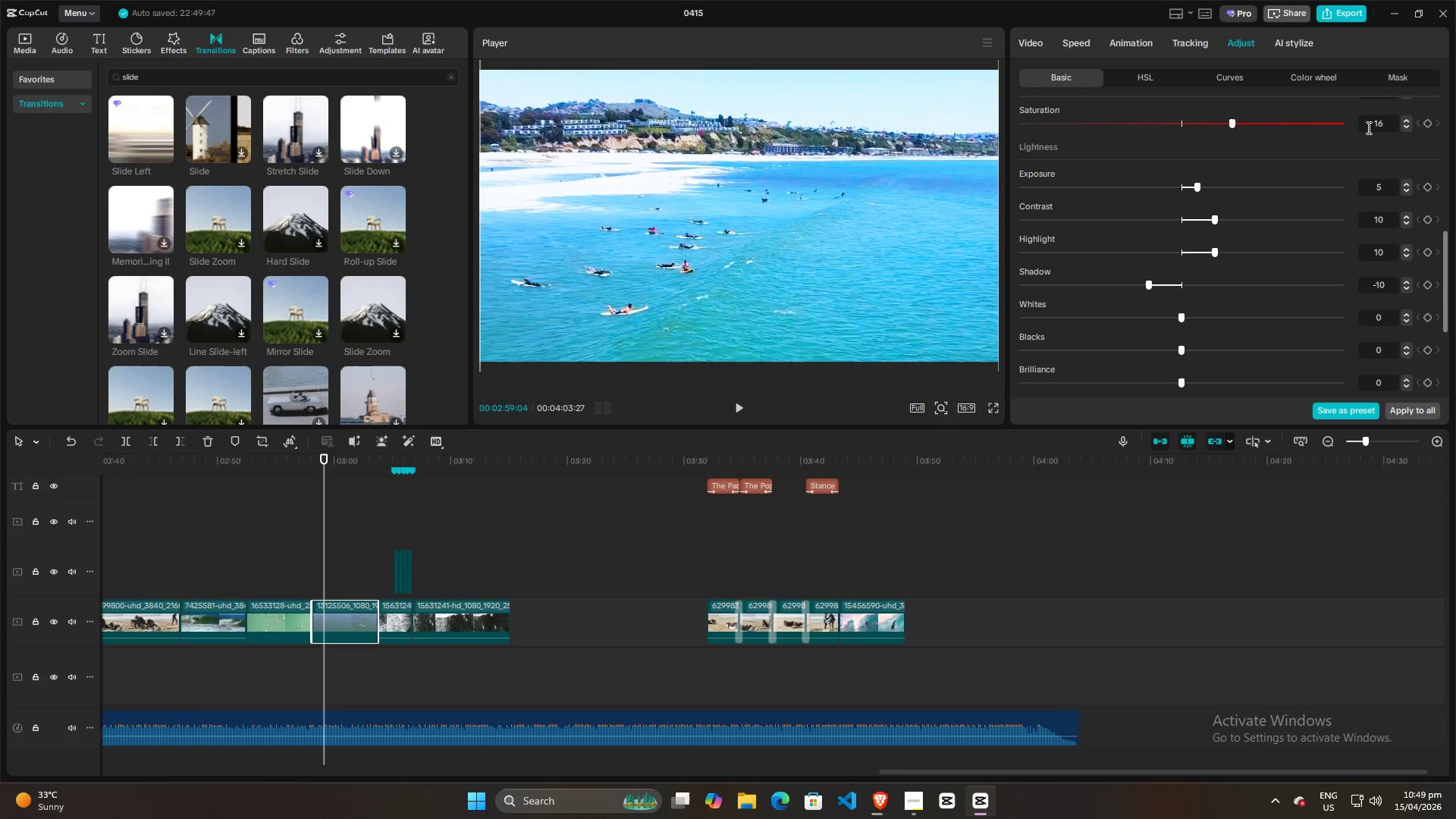 
left_click([1392, 124])
 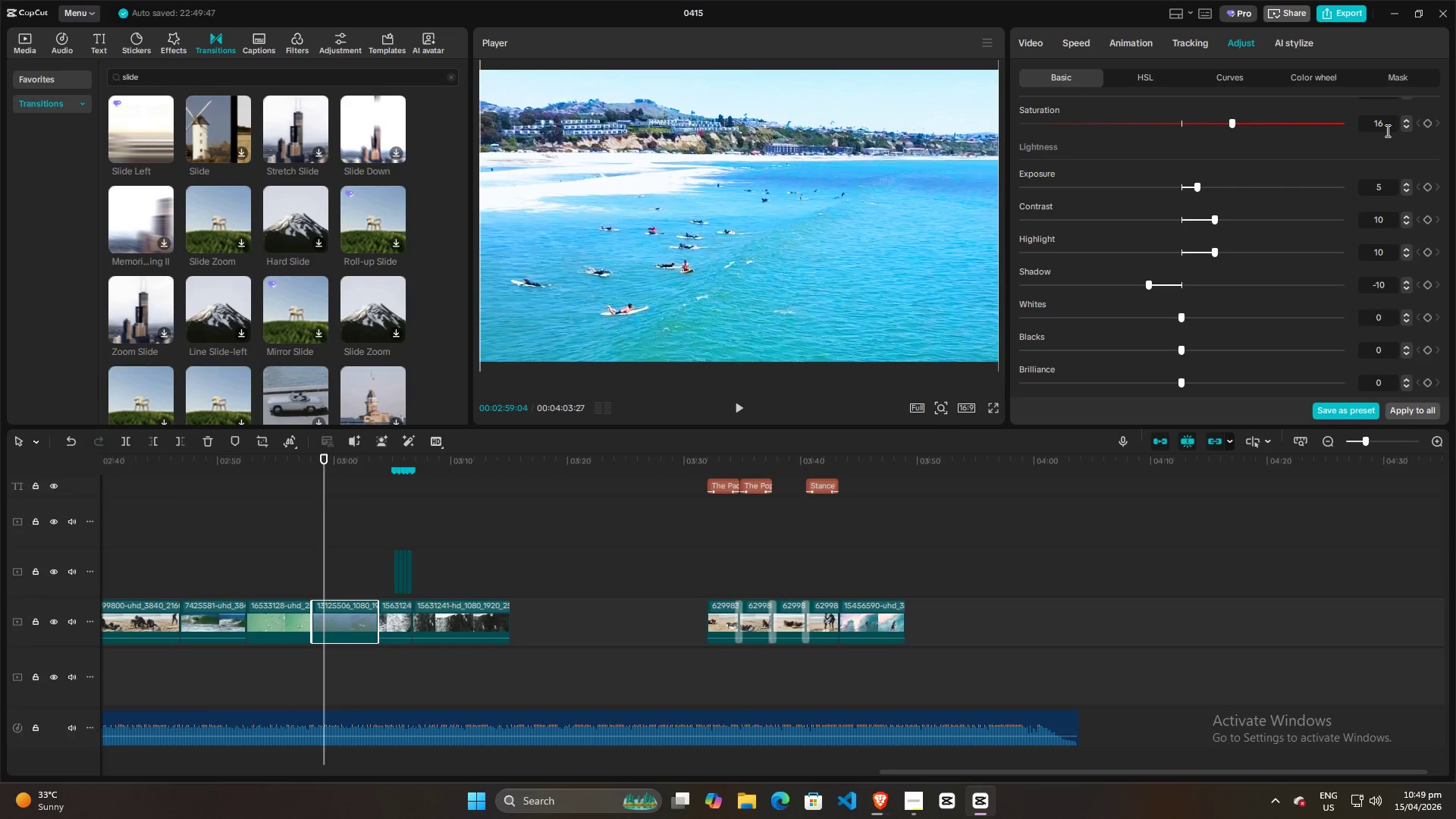 
scroll: coordinate [1386, 130], scroll_direction: down, amount: 1.0
 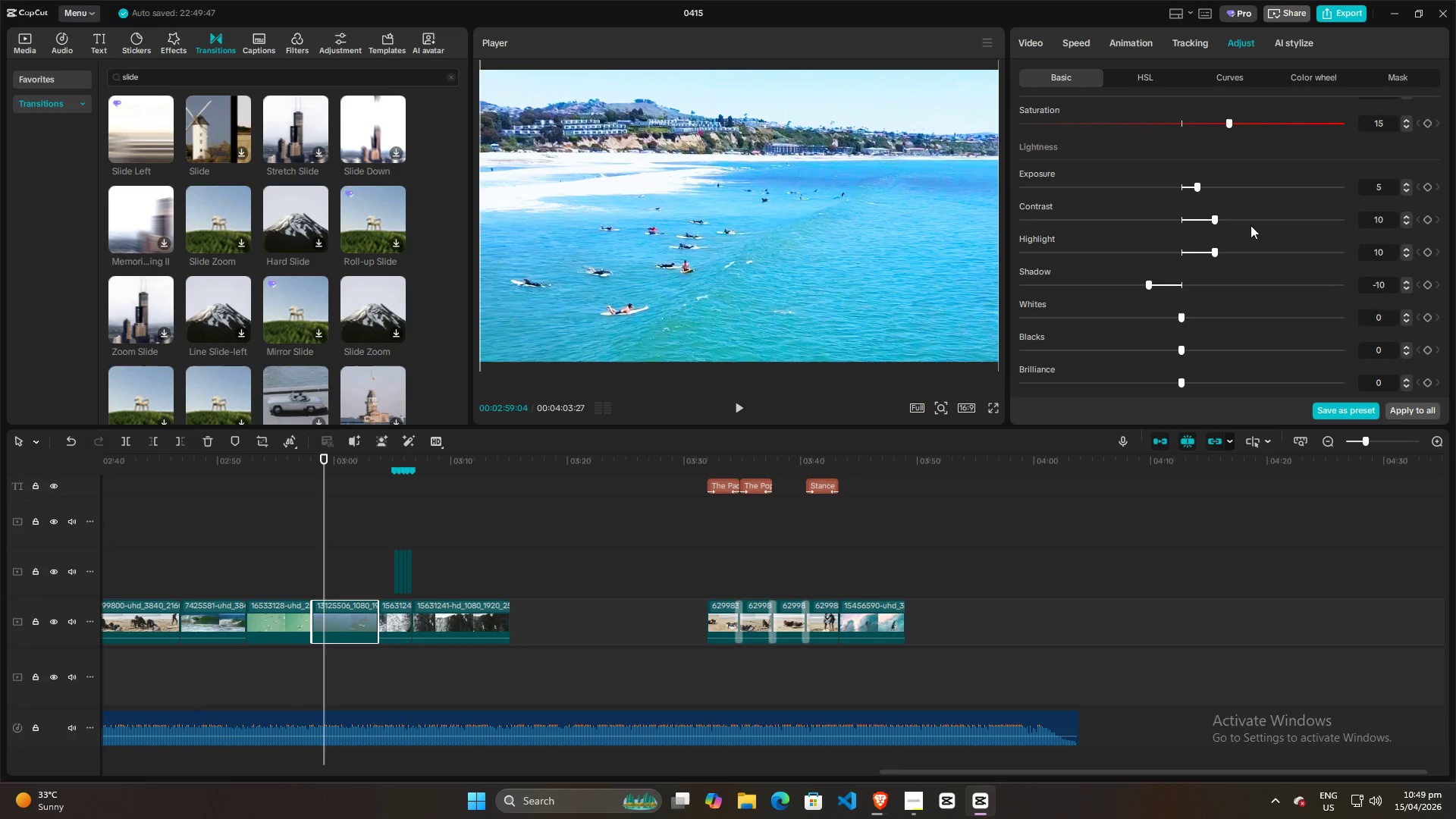 
left_click([1256, 143])
 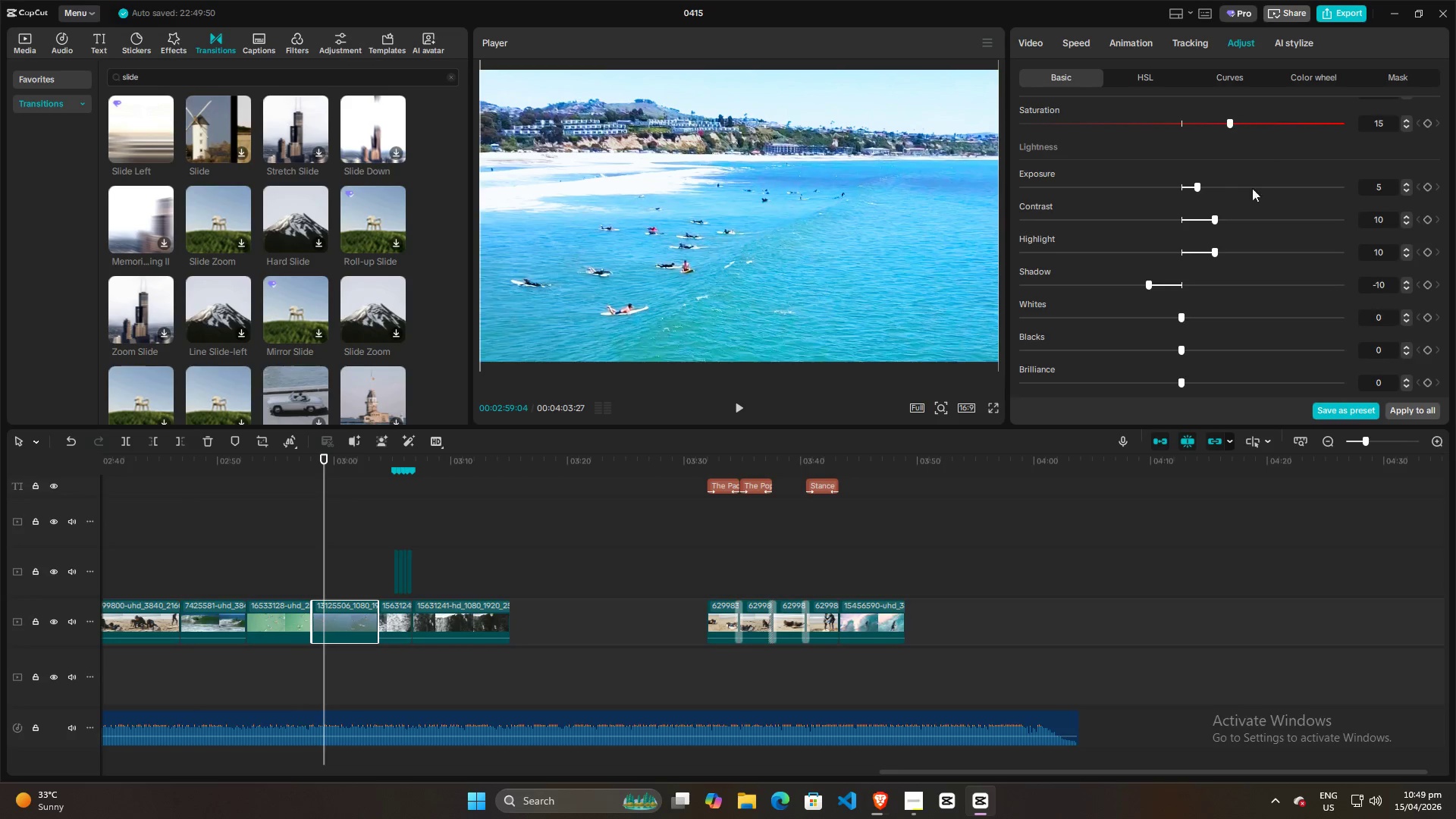 
key(Alt+AltLeft)
 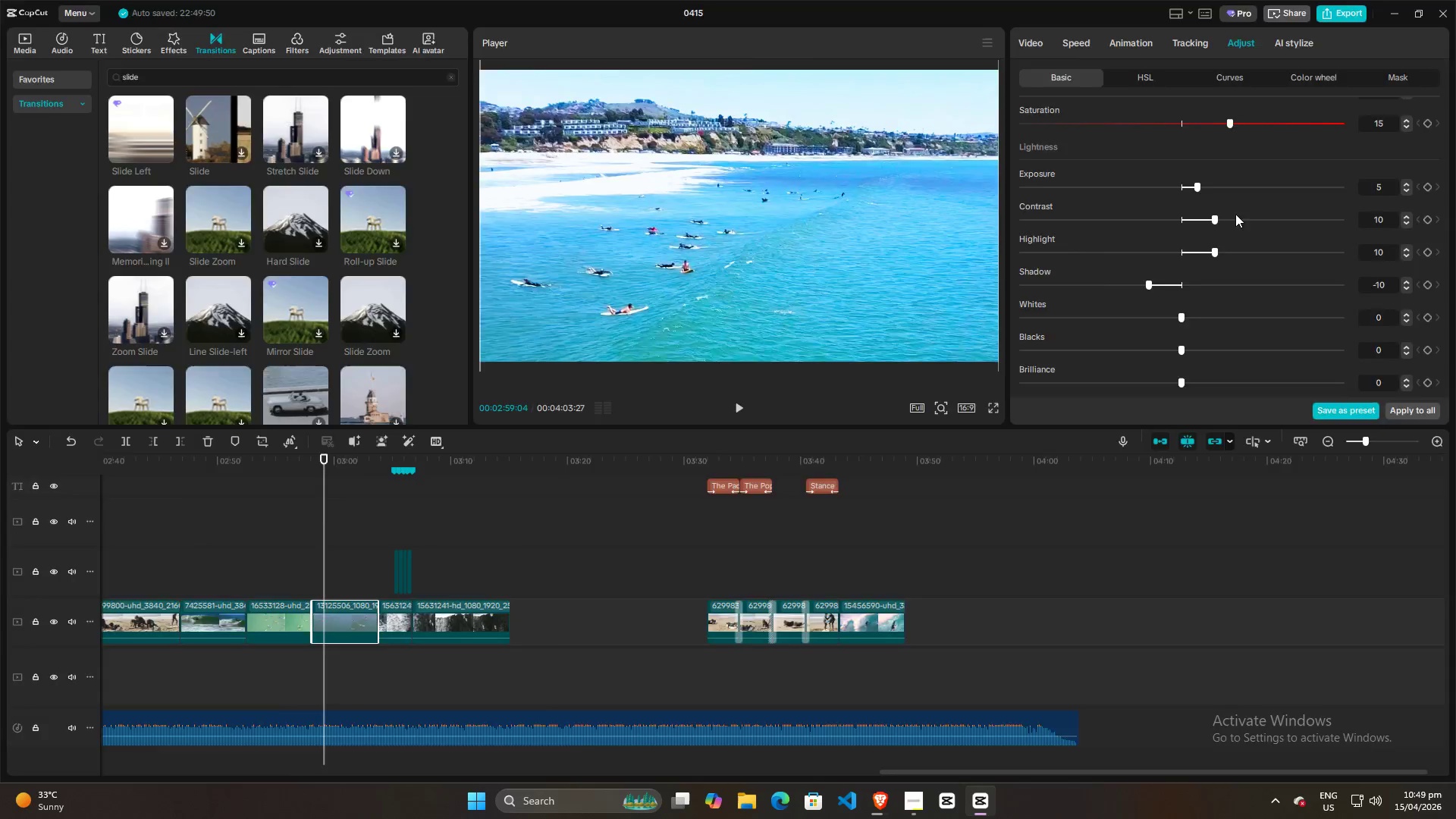 
key(Alt+Tab)
 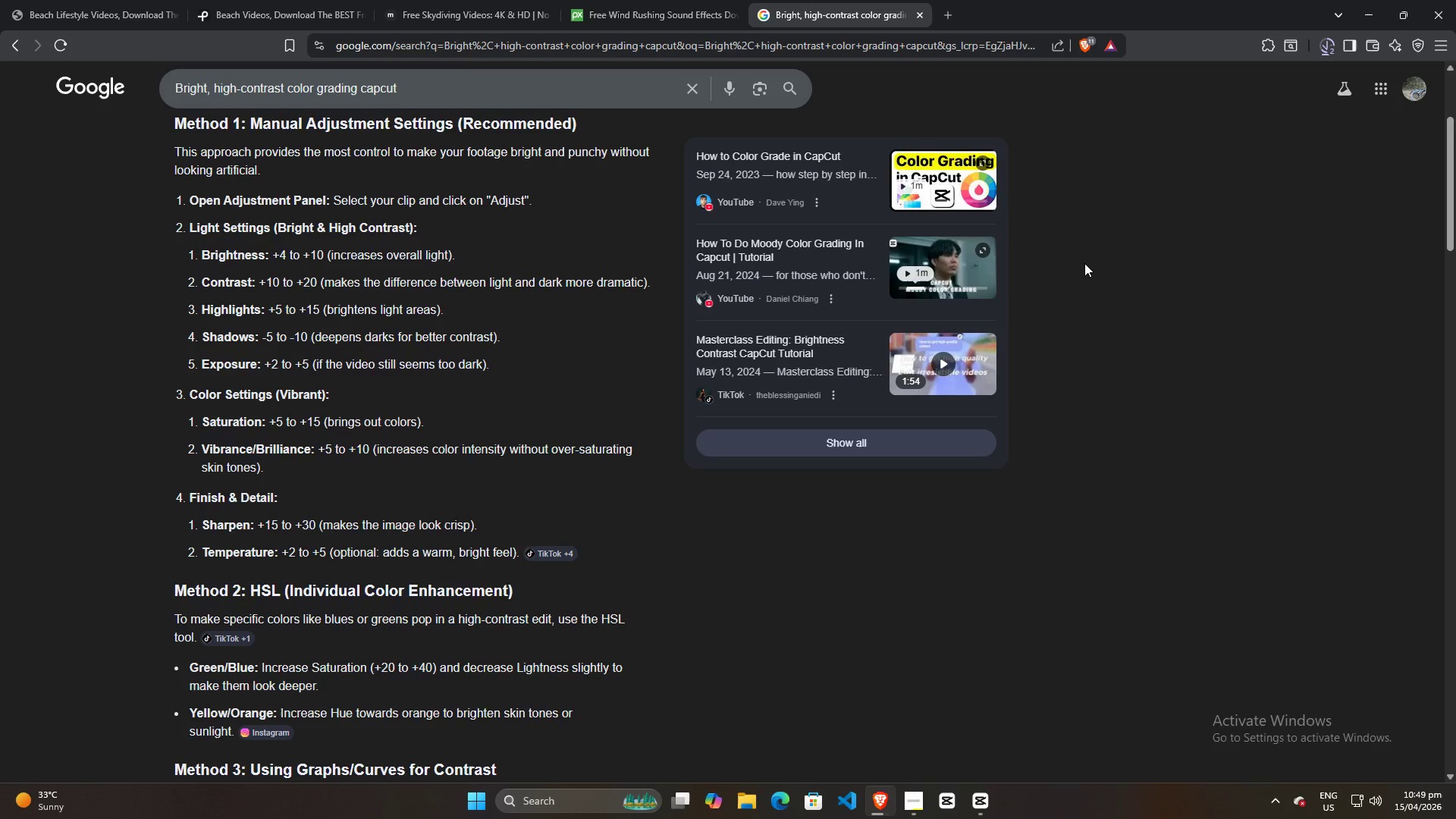 
key(Alt+AltLeft)
 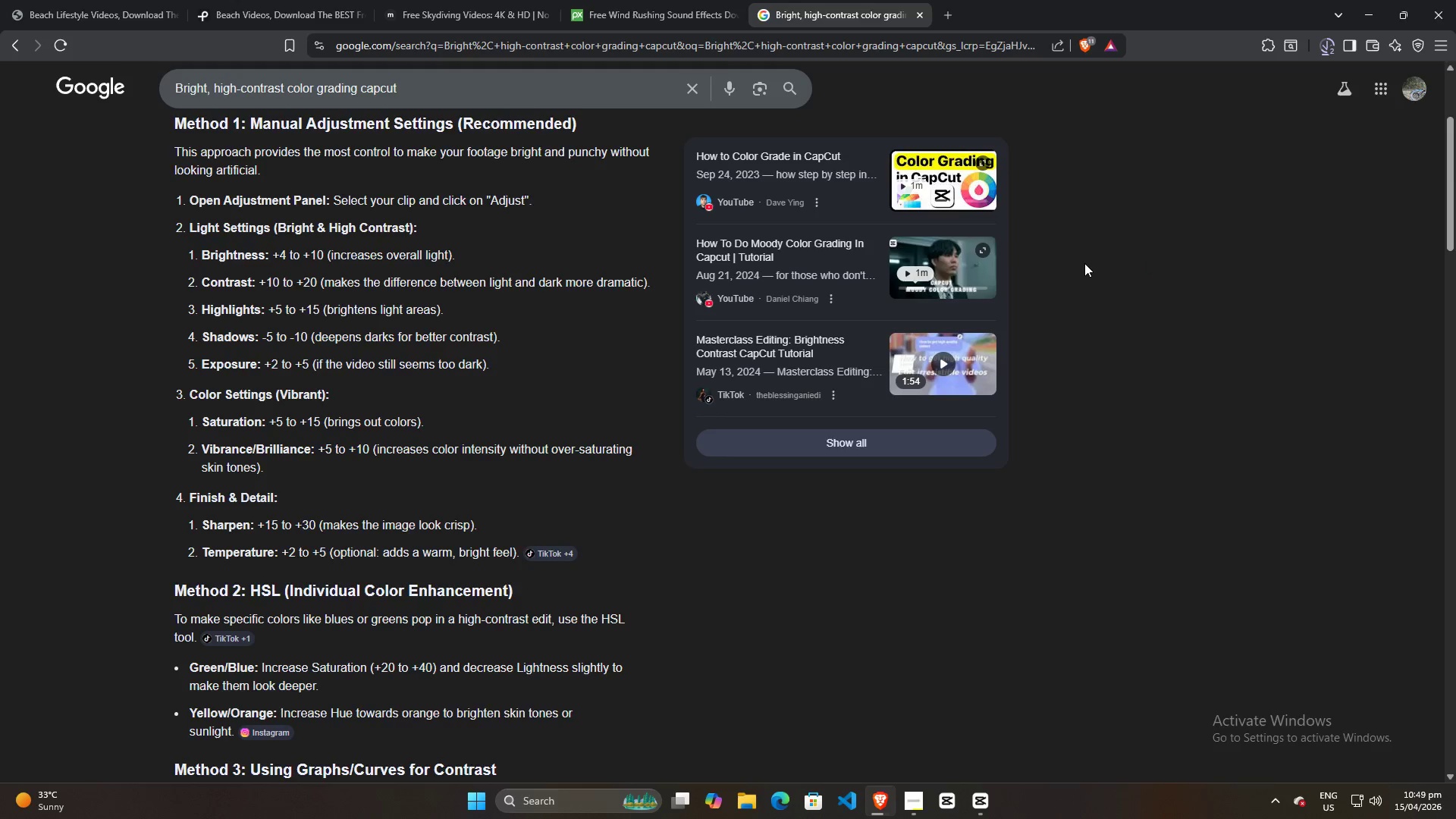 
key(Alt+Tab)